 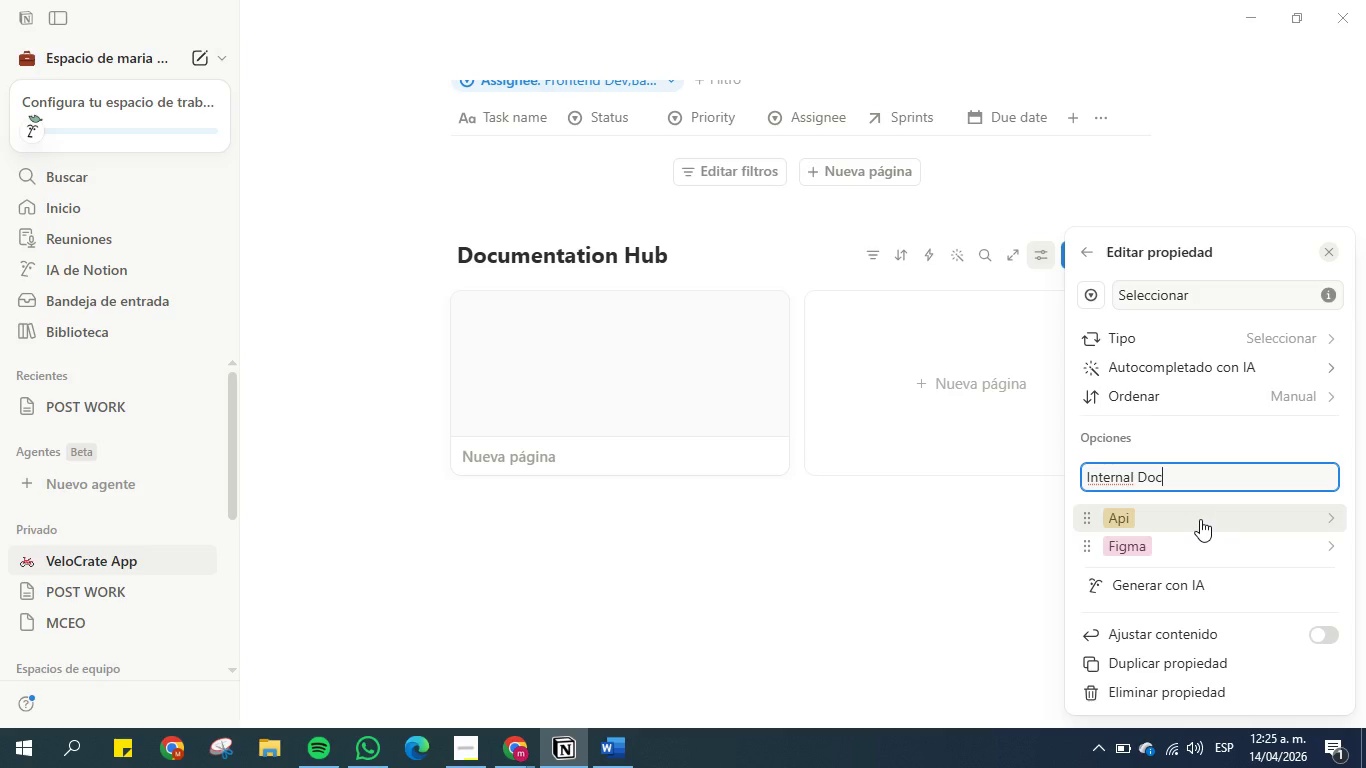 
key(Enter)
 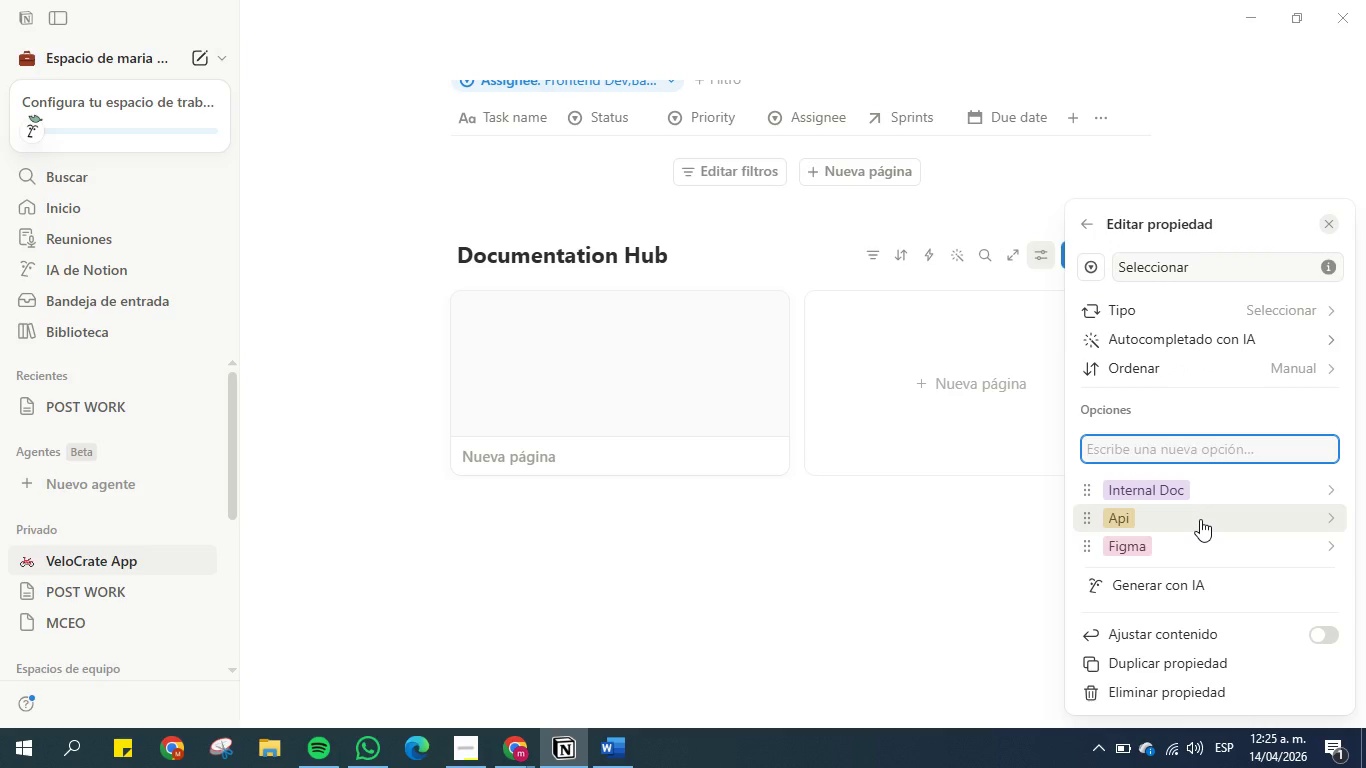 
type(SP)
 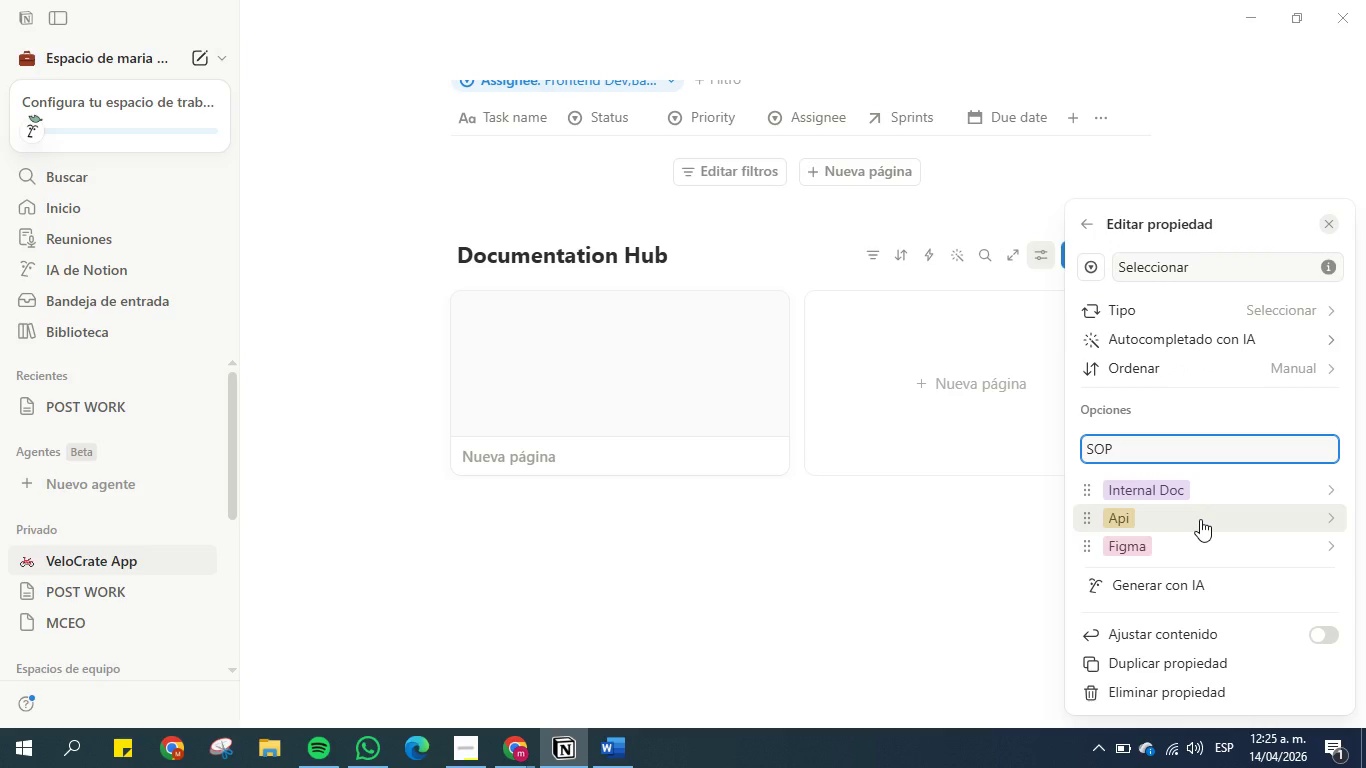 
hold_key(key=O, duration=0.33)
 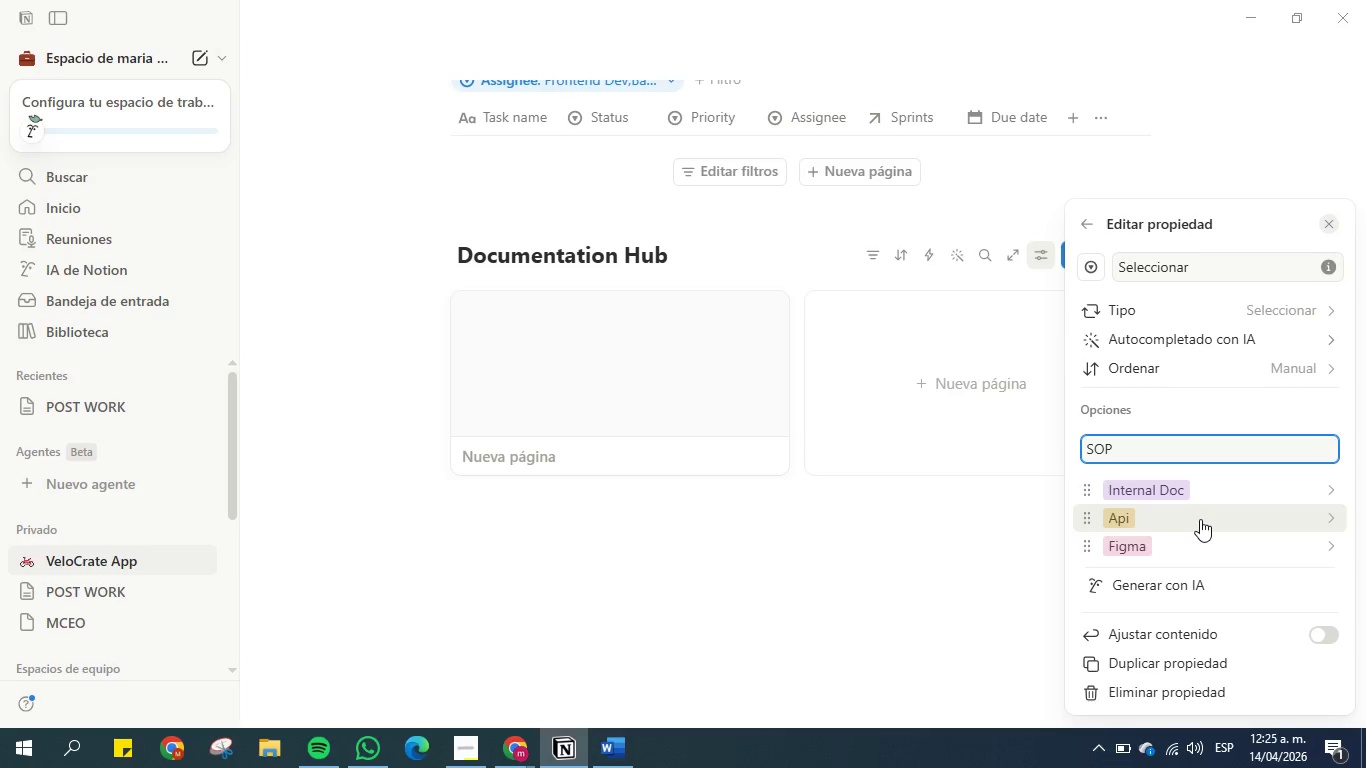 
wait(6.08)
 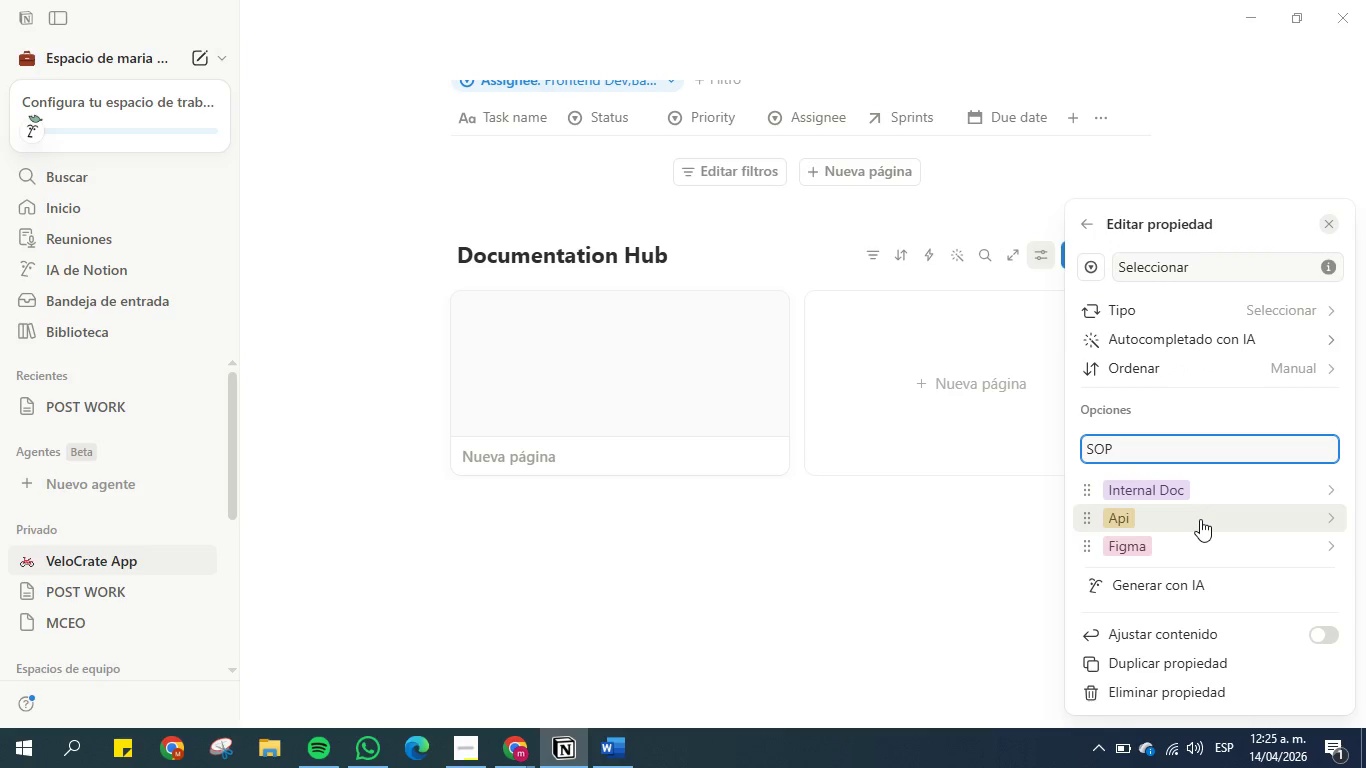 
key(Enter)
 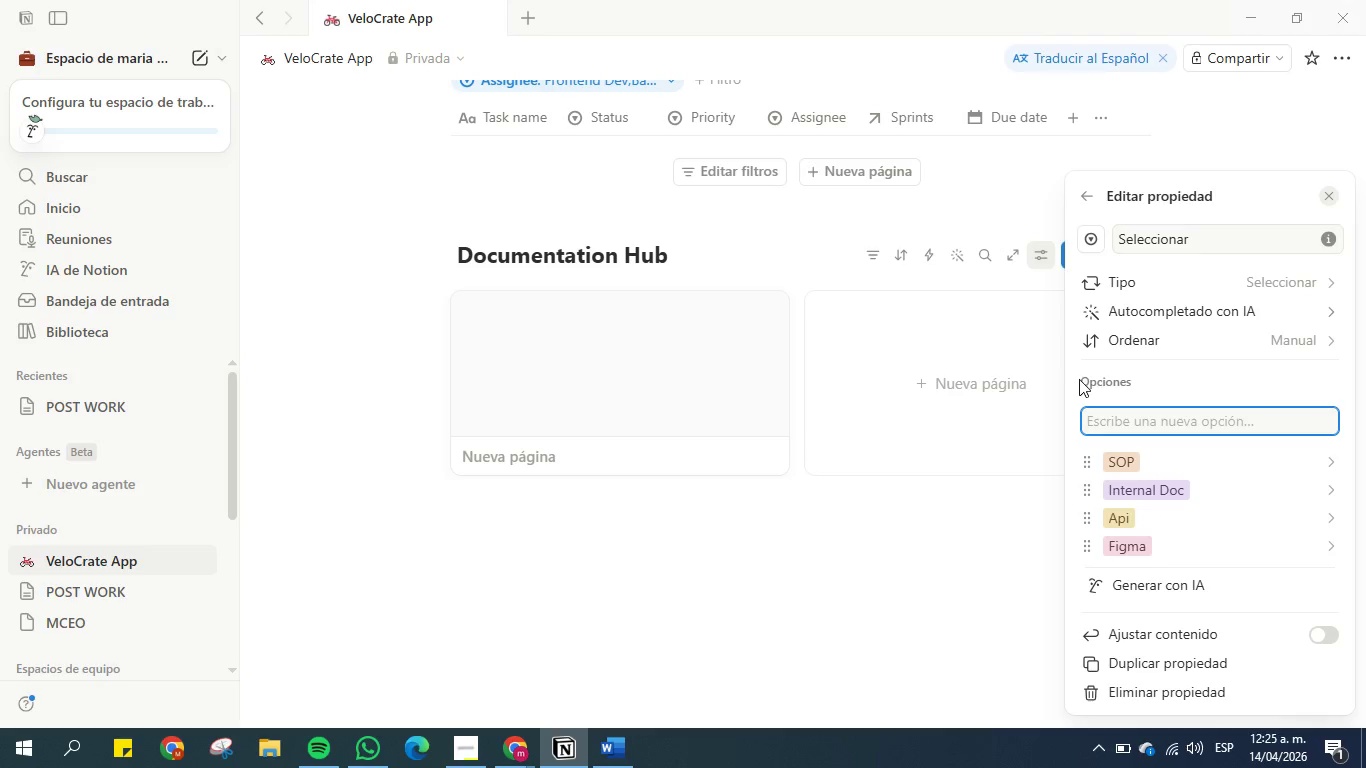 
left_click([1081, 368])
 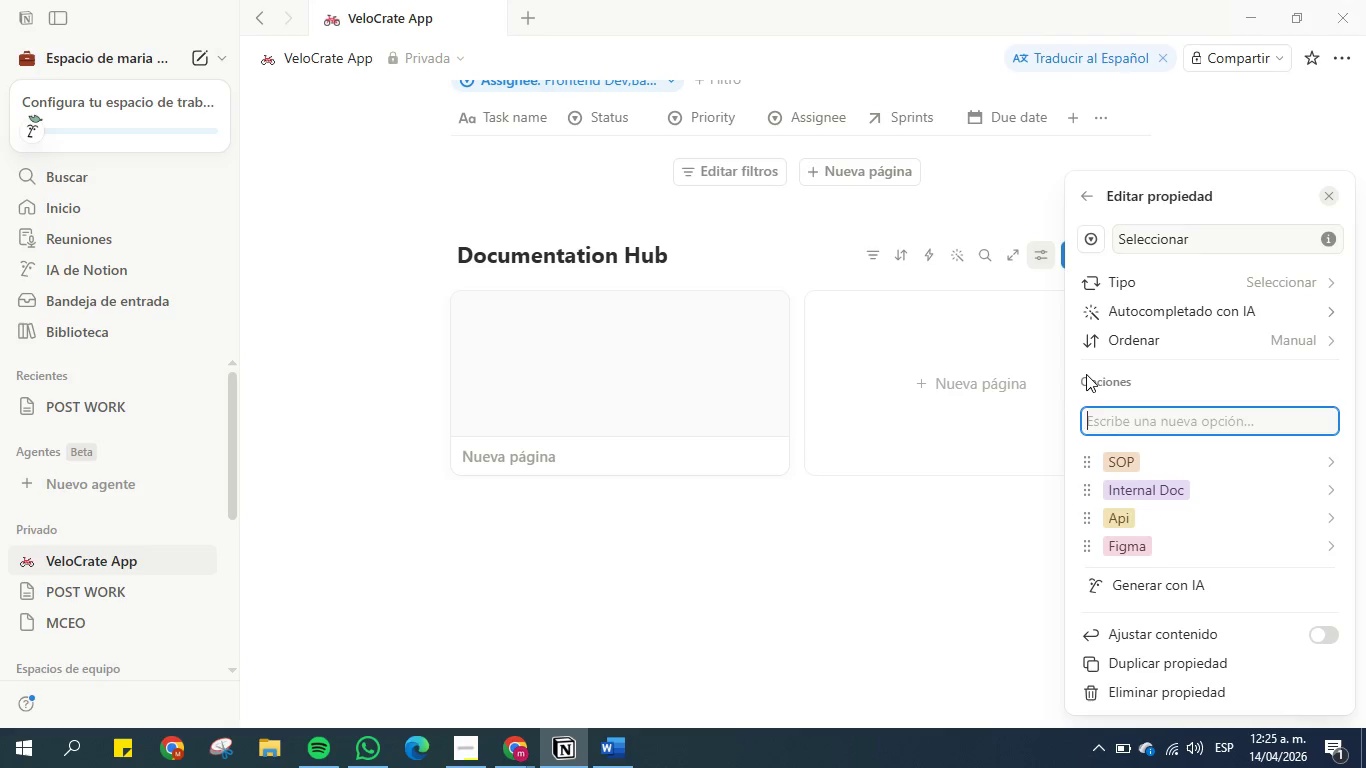 
scroll: coordinate [1086, 374], scroll_direction: up, amount: 3.0
 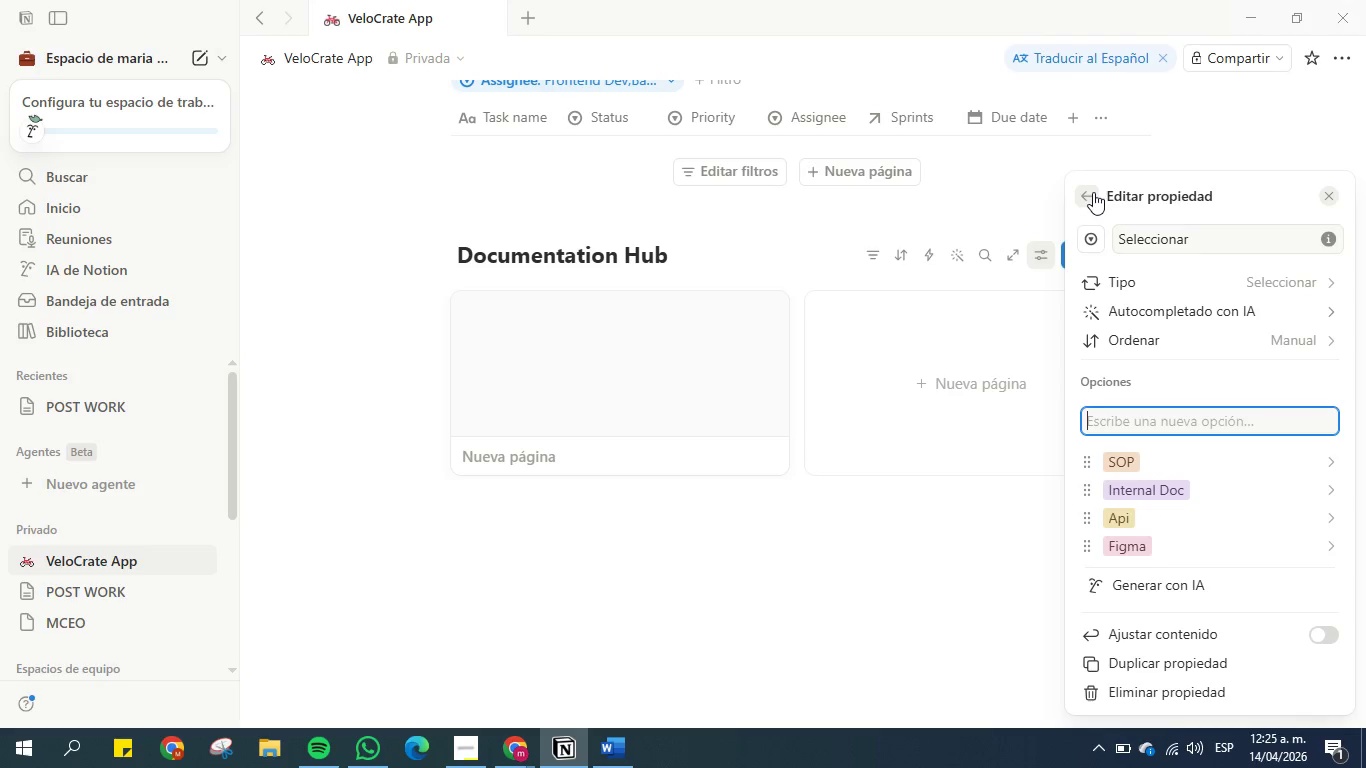 
left_click([1093, 192])
 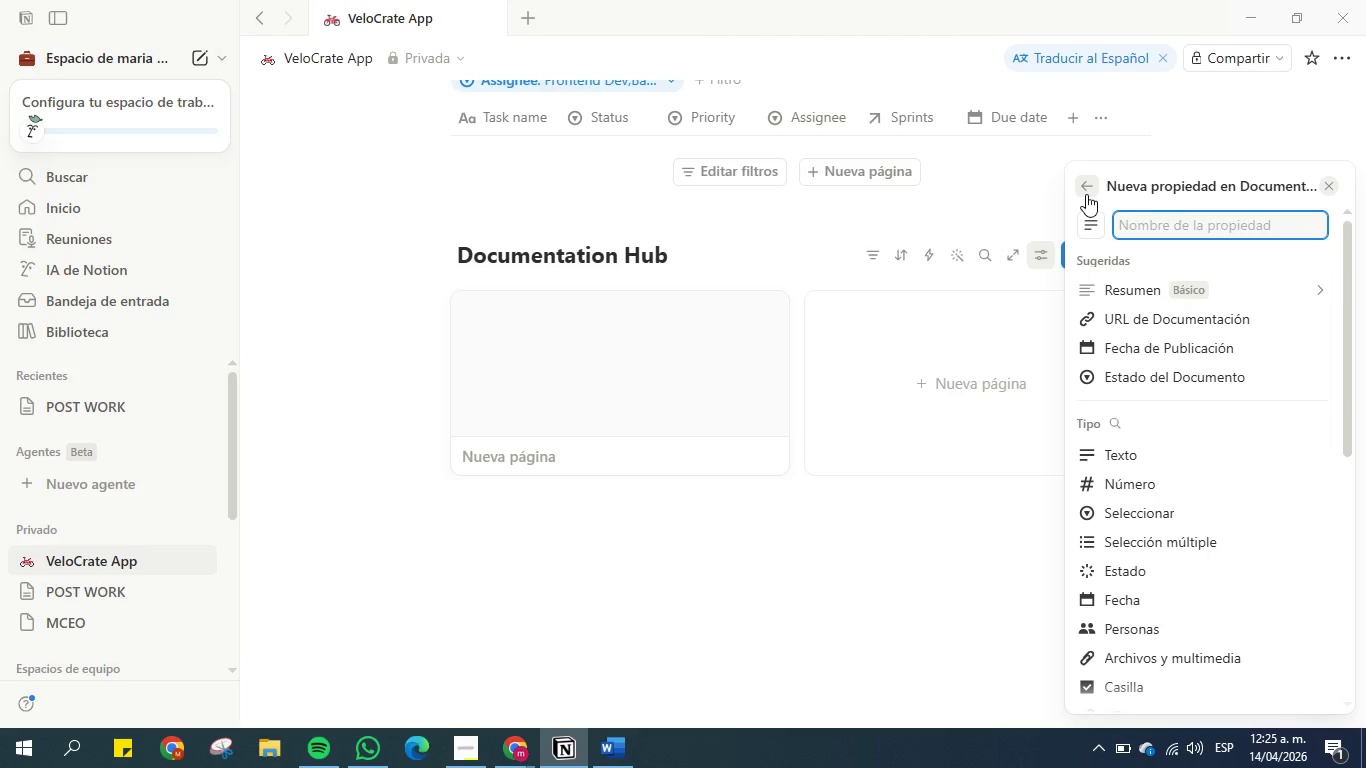 
wait(8.19)
 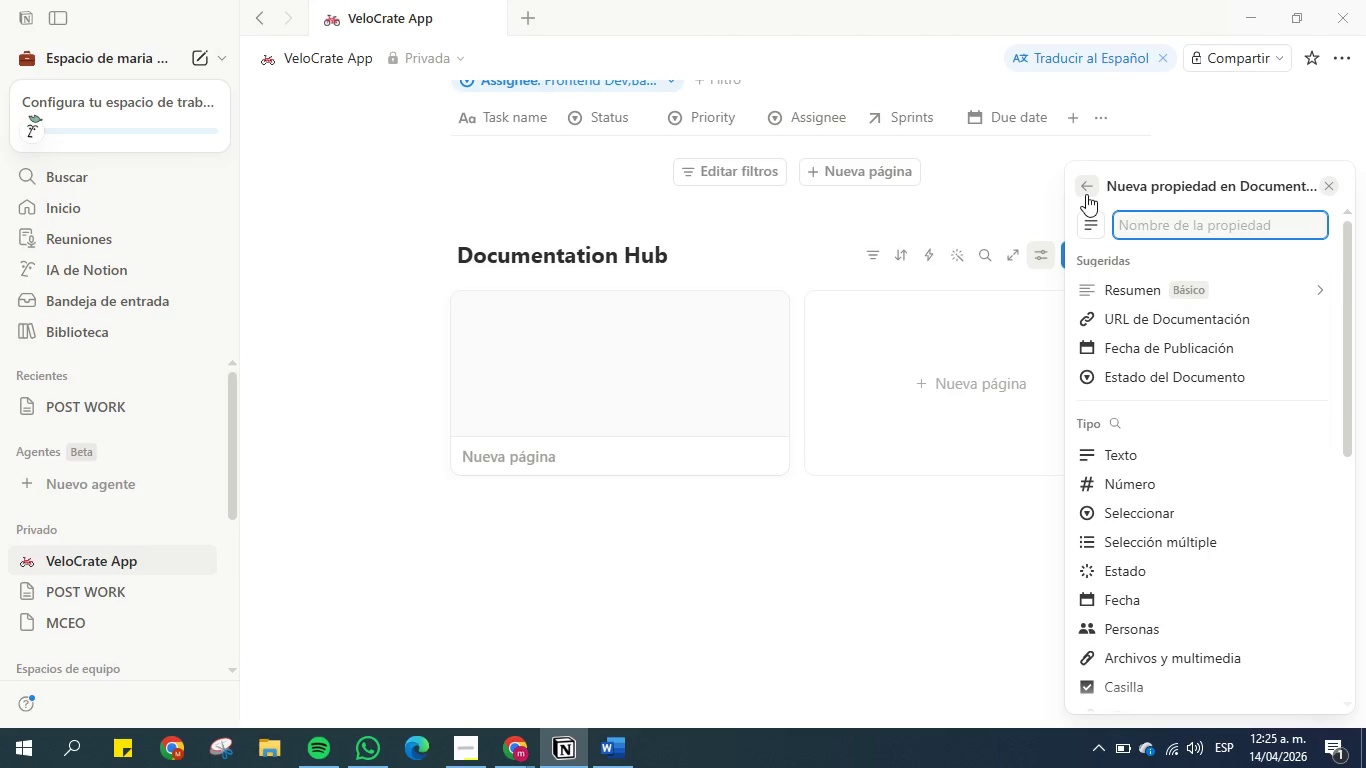 
scroll: coordinate [1171, 537], scroll_direction: down, amount: 3.0
 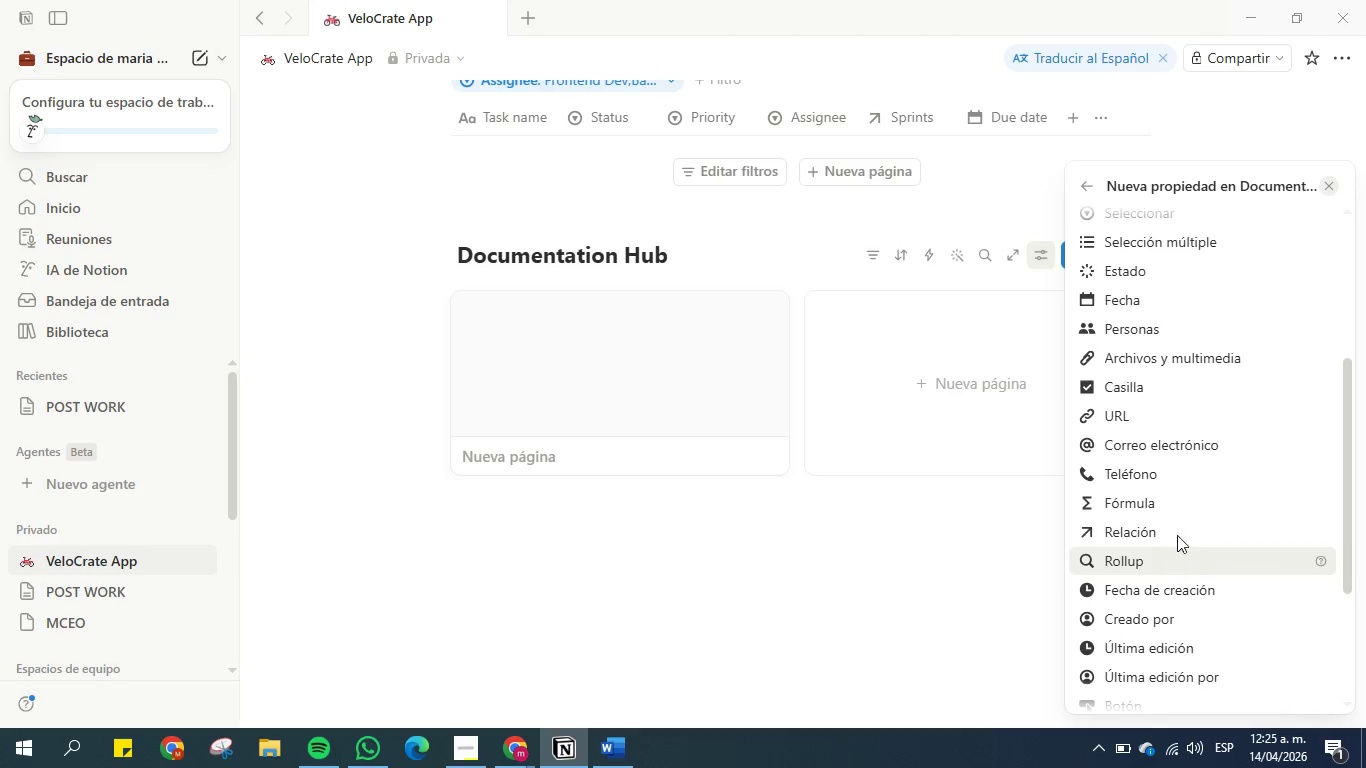 
scroll: coordinate [1178, 496], scroll_direction: up, amount: 1.0
 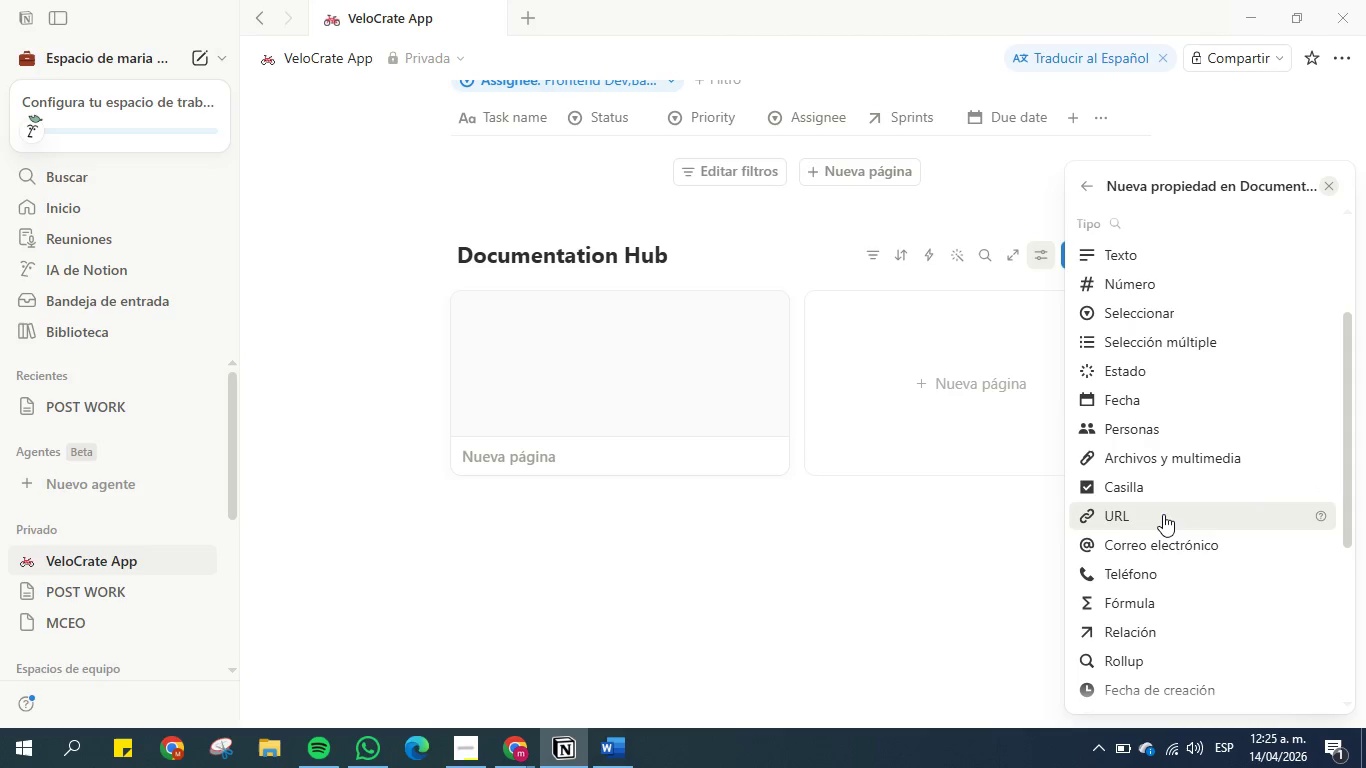 
left_click([1163, 514])
 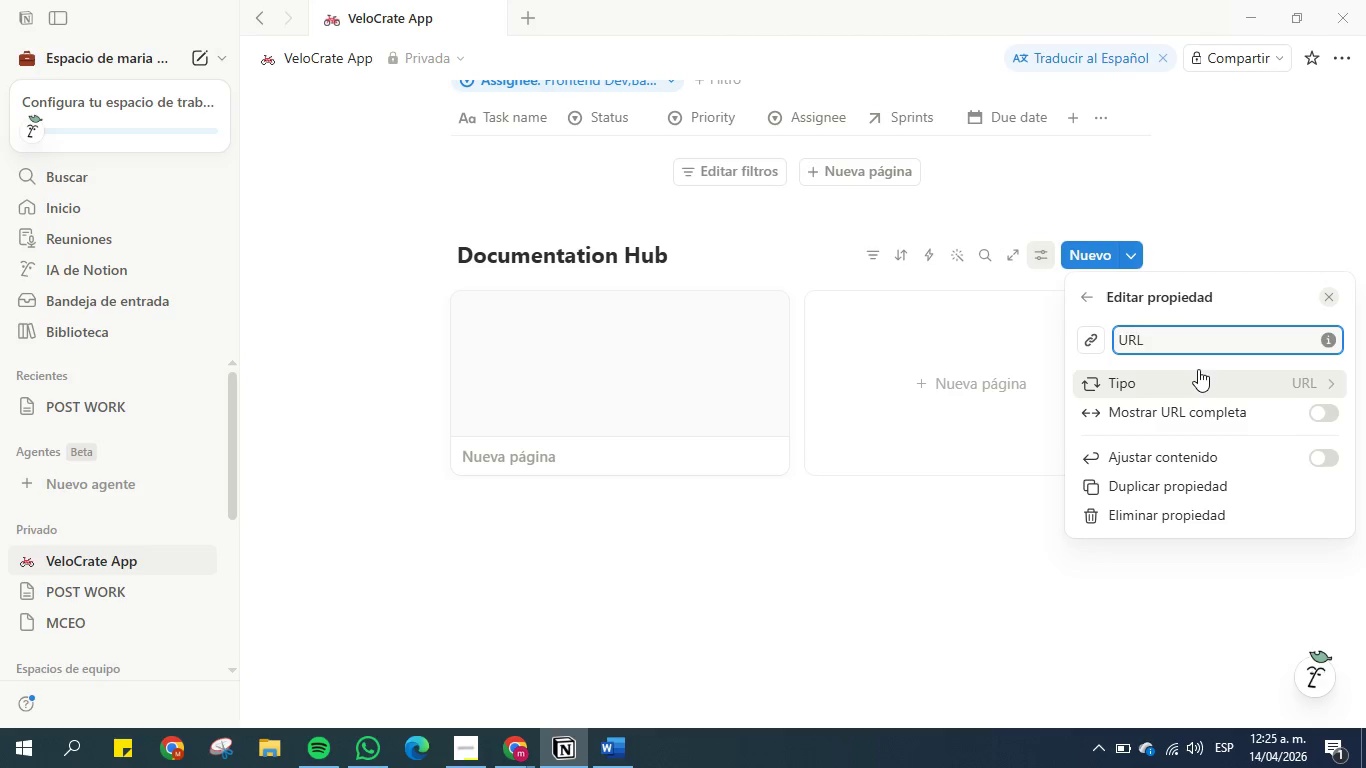 
wait(5.2)
 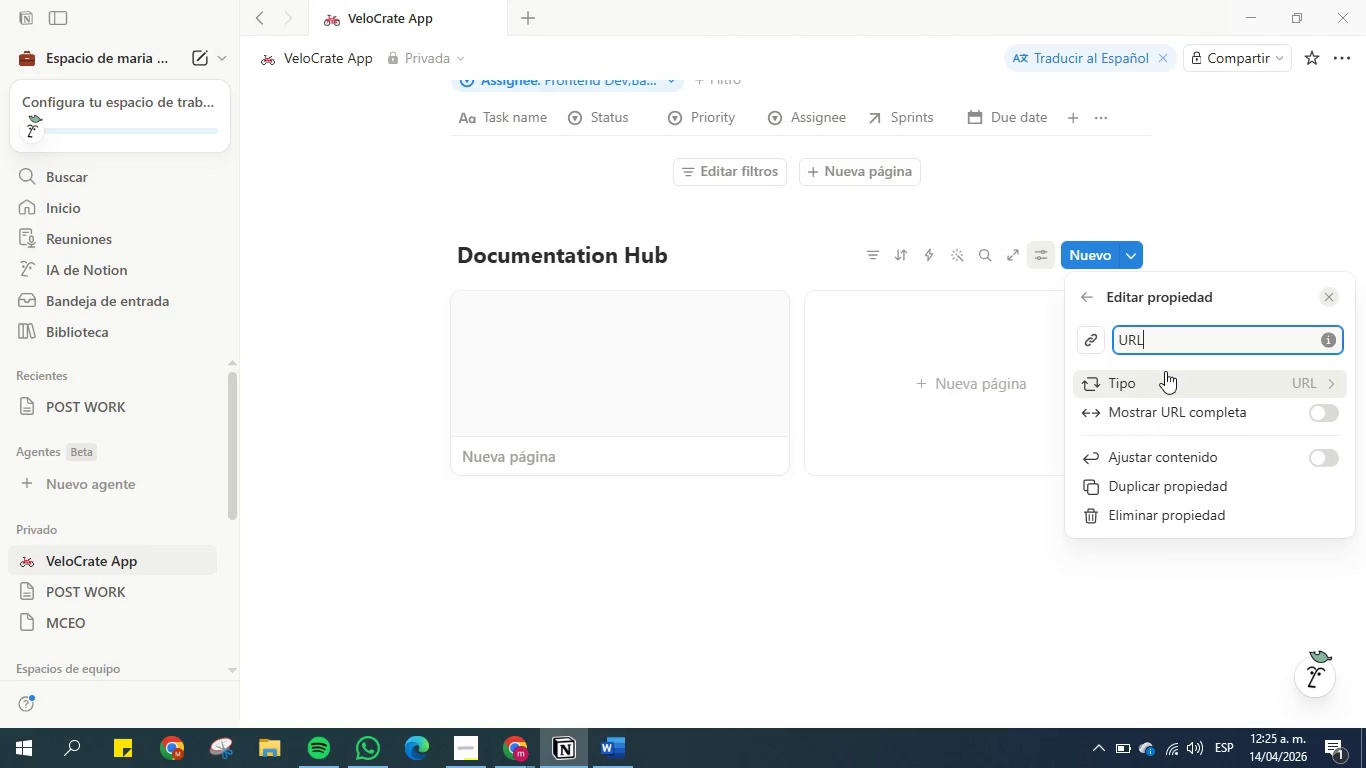 
left_click([1331, 410])
 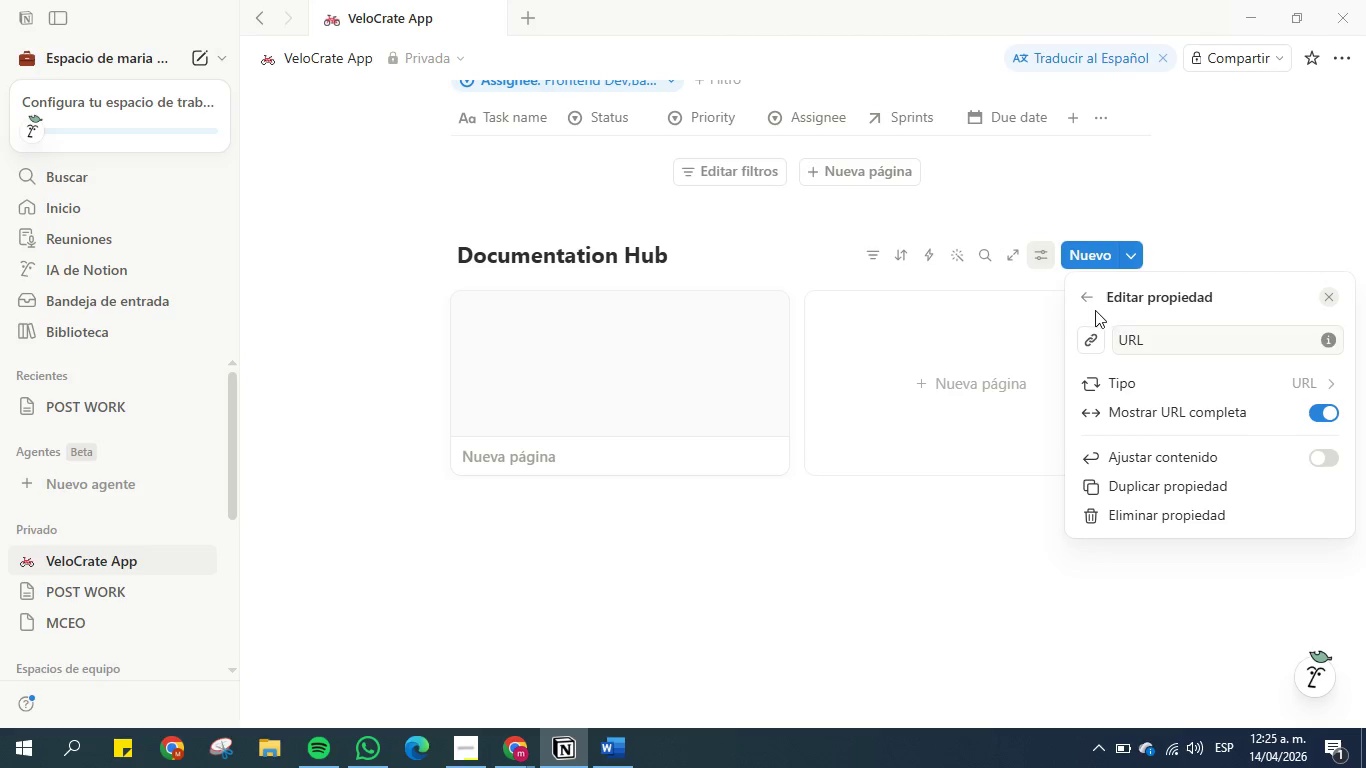 
left_click([1092, 296])
 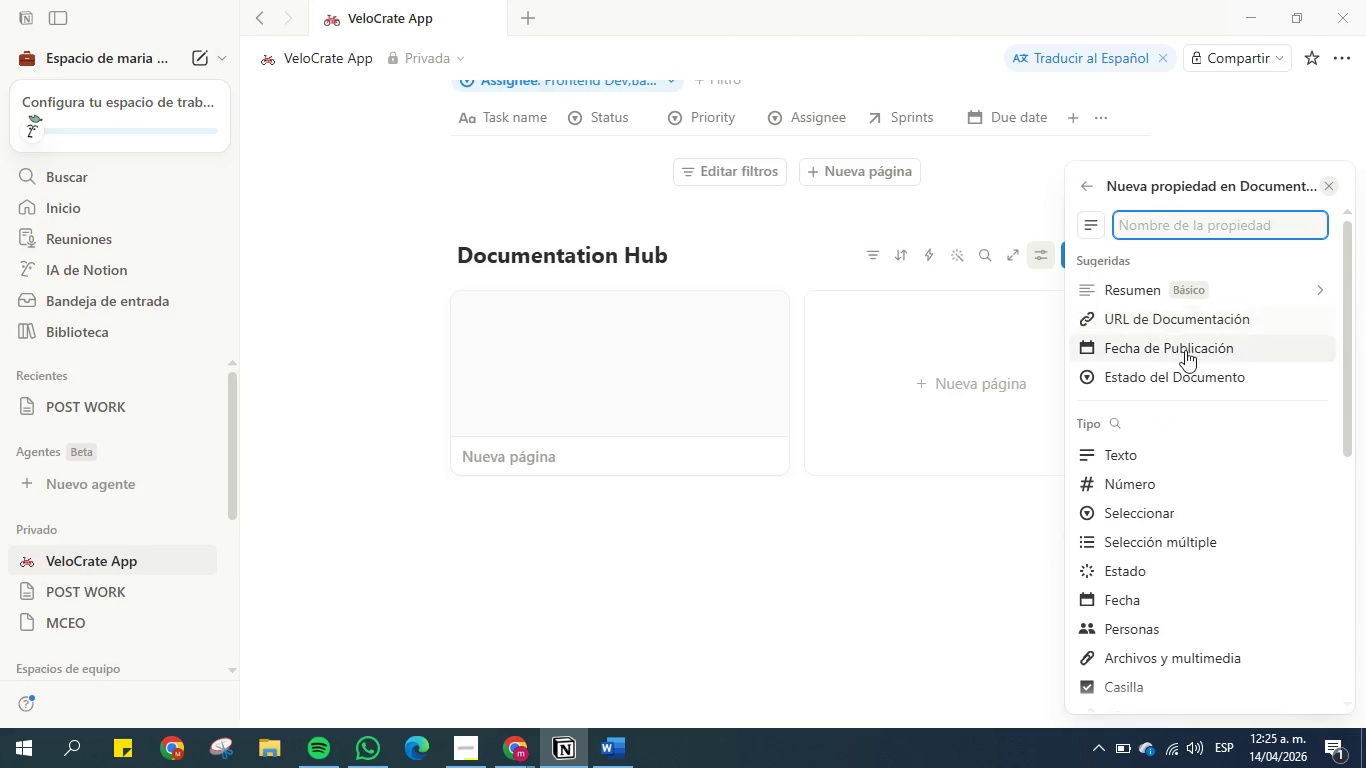 
scroll: coordinate [1211, 421], scroll_direction: down, amount: 1.0
 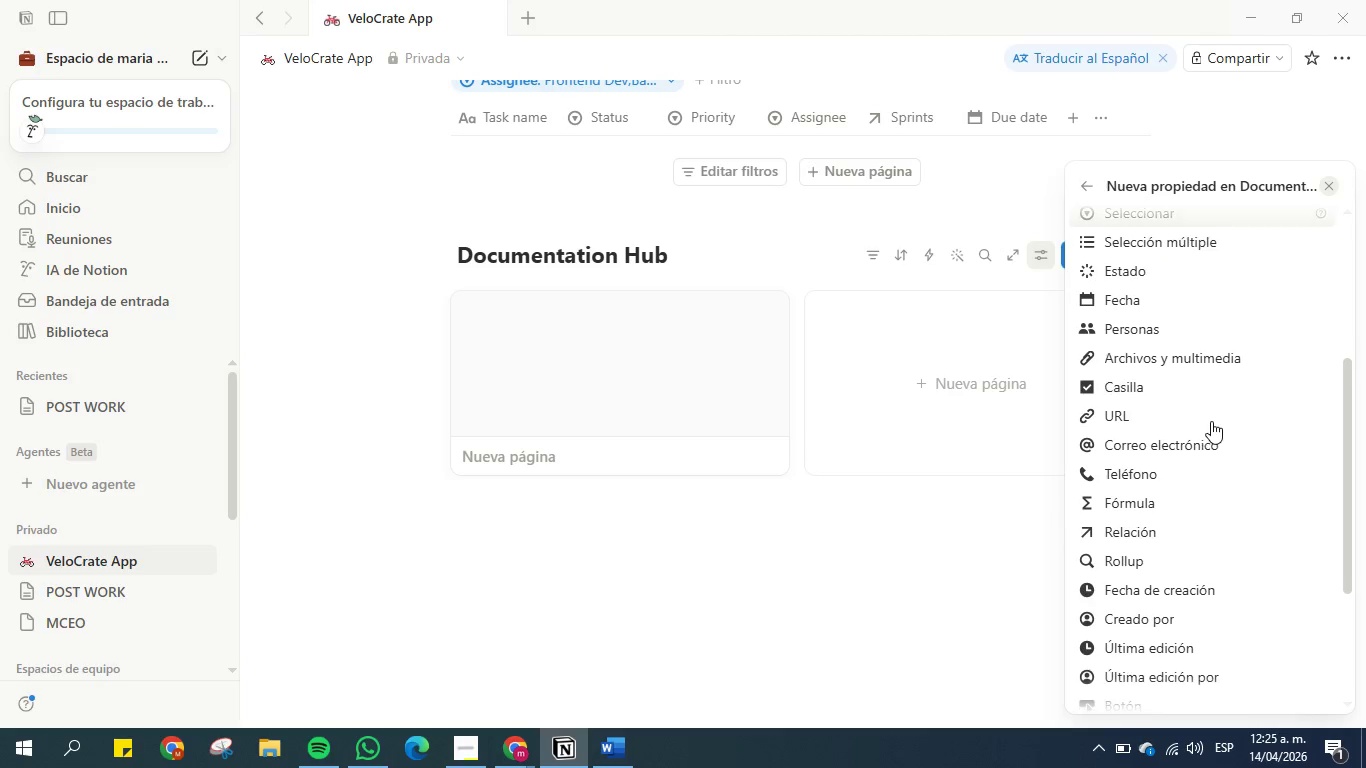 
scroll: coordinate [1173, 341], scroll_direction: up, amount: 6.0
 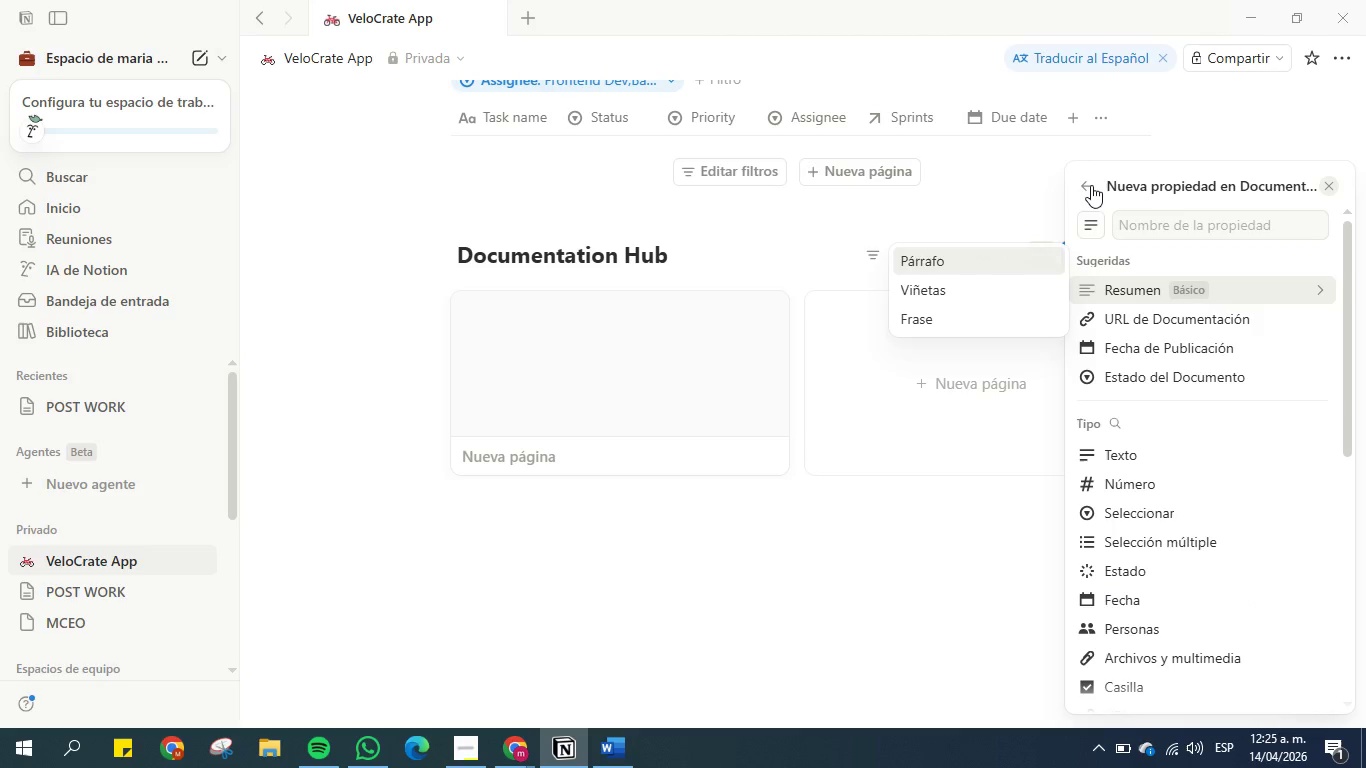 
left_click([1091, 184])
 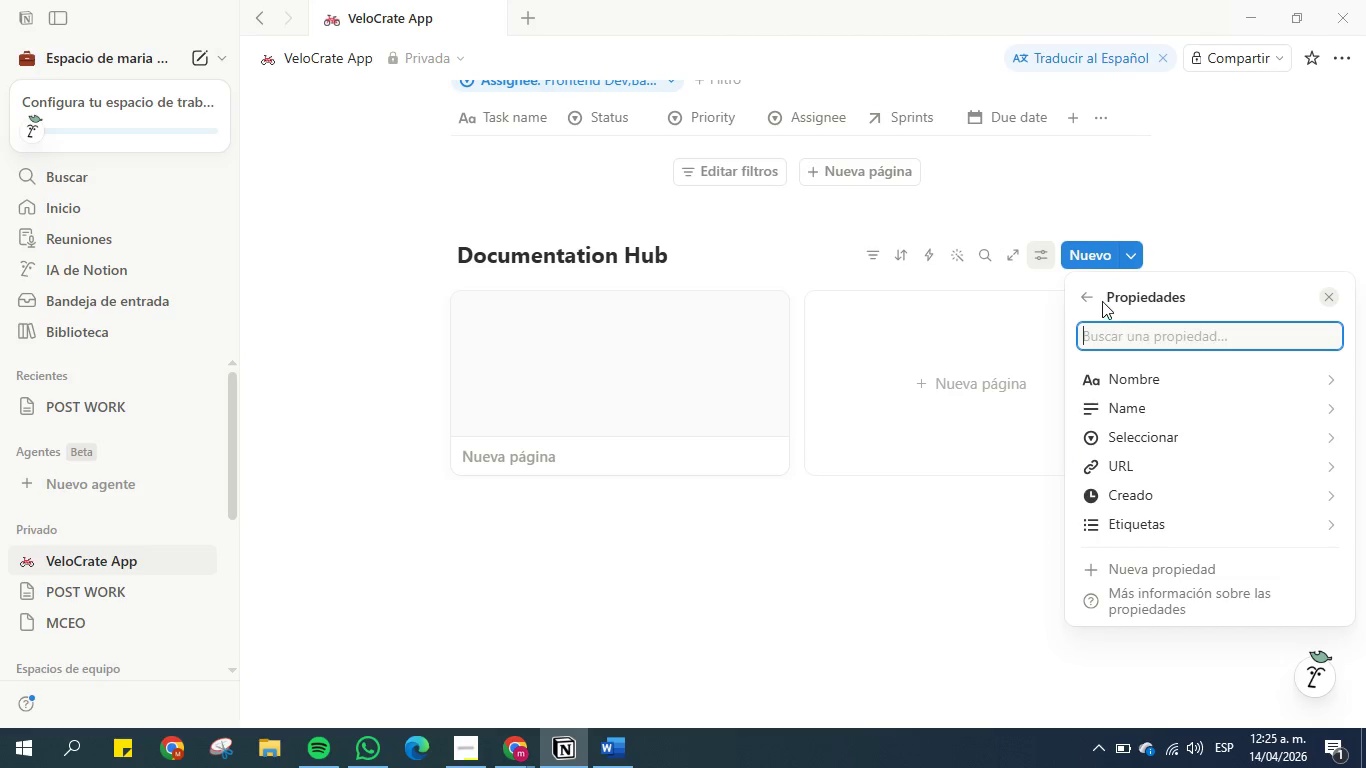 
left_click([1092, 294])
 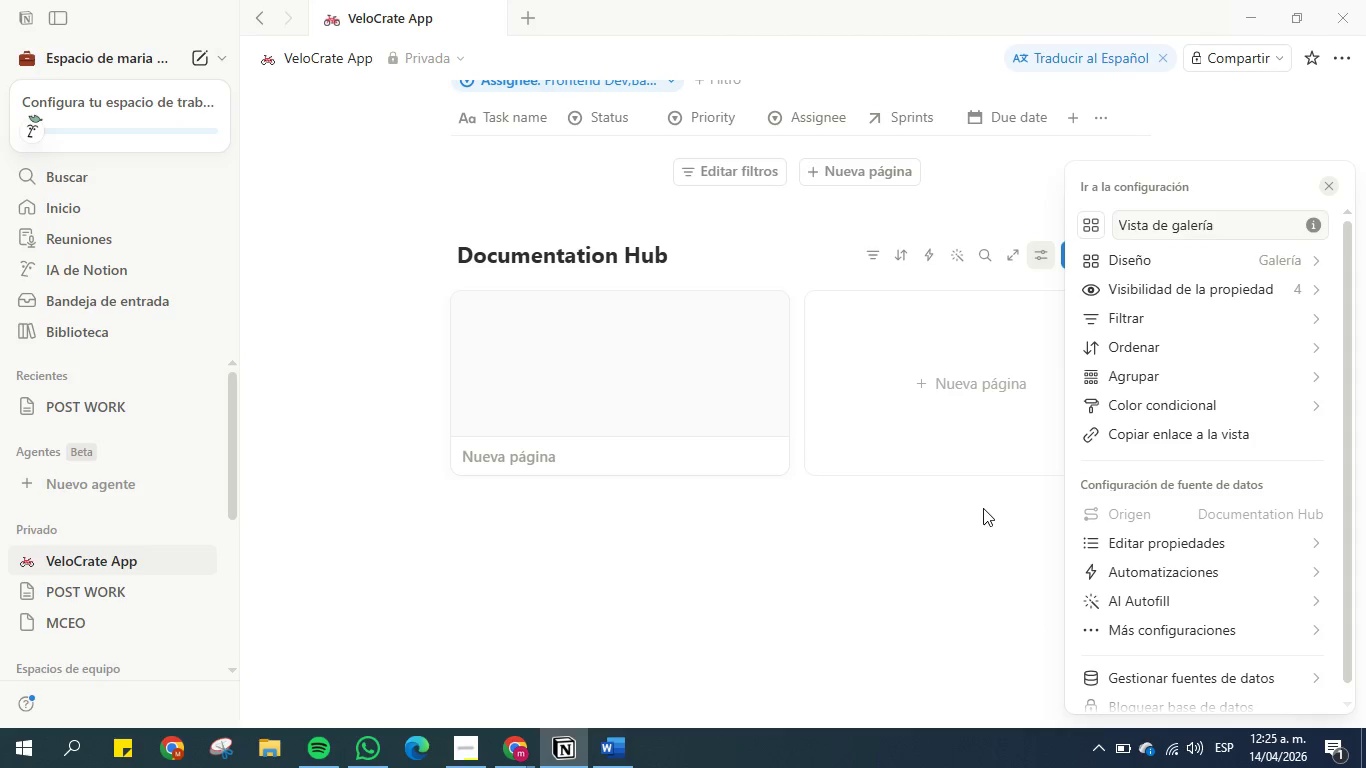 
left_click([983, 508])
 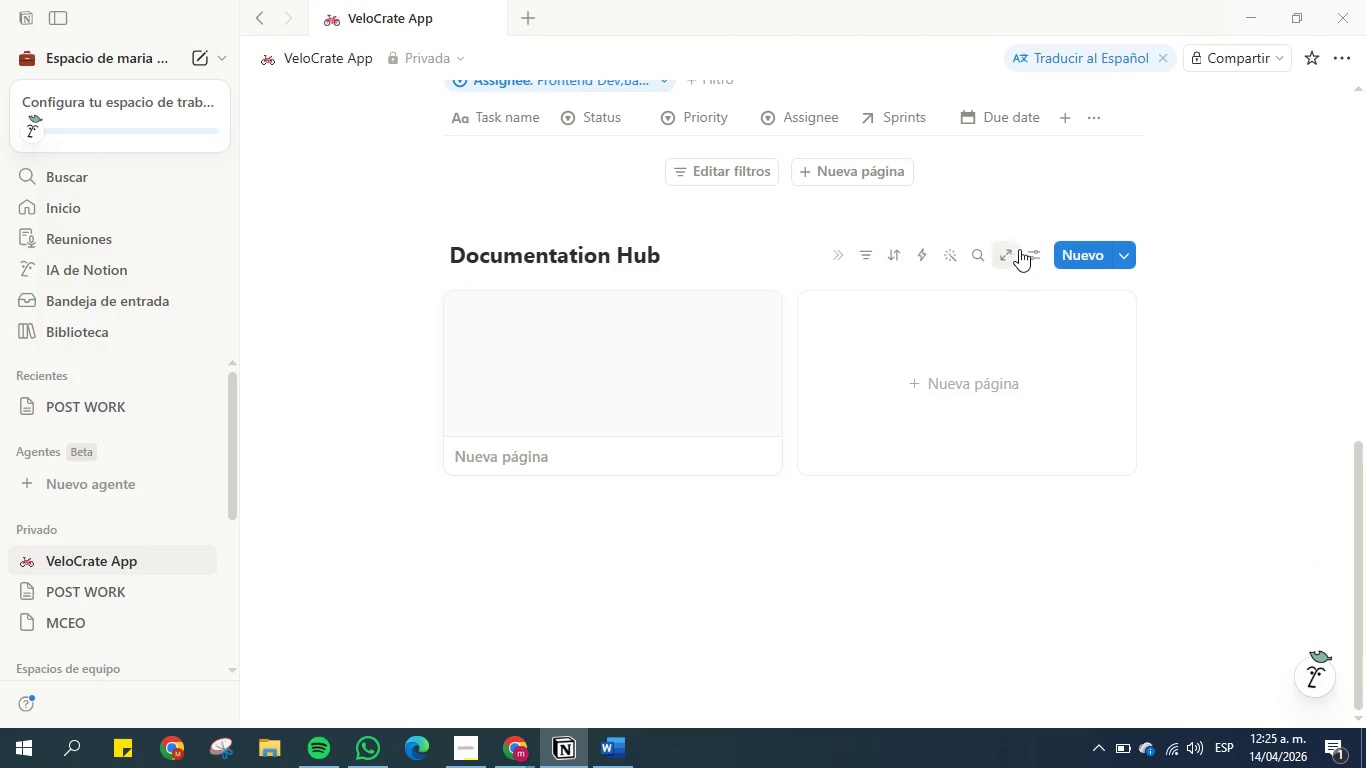 
left_click([1032, 253])
 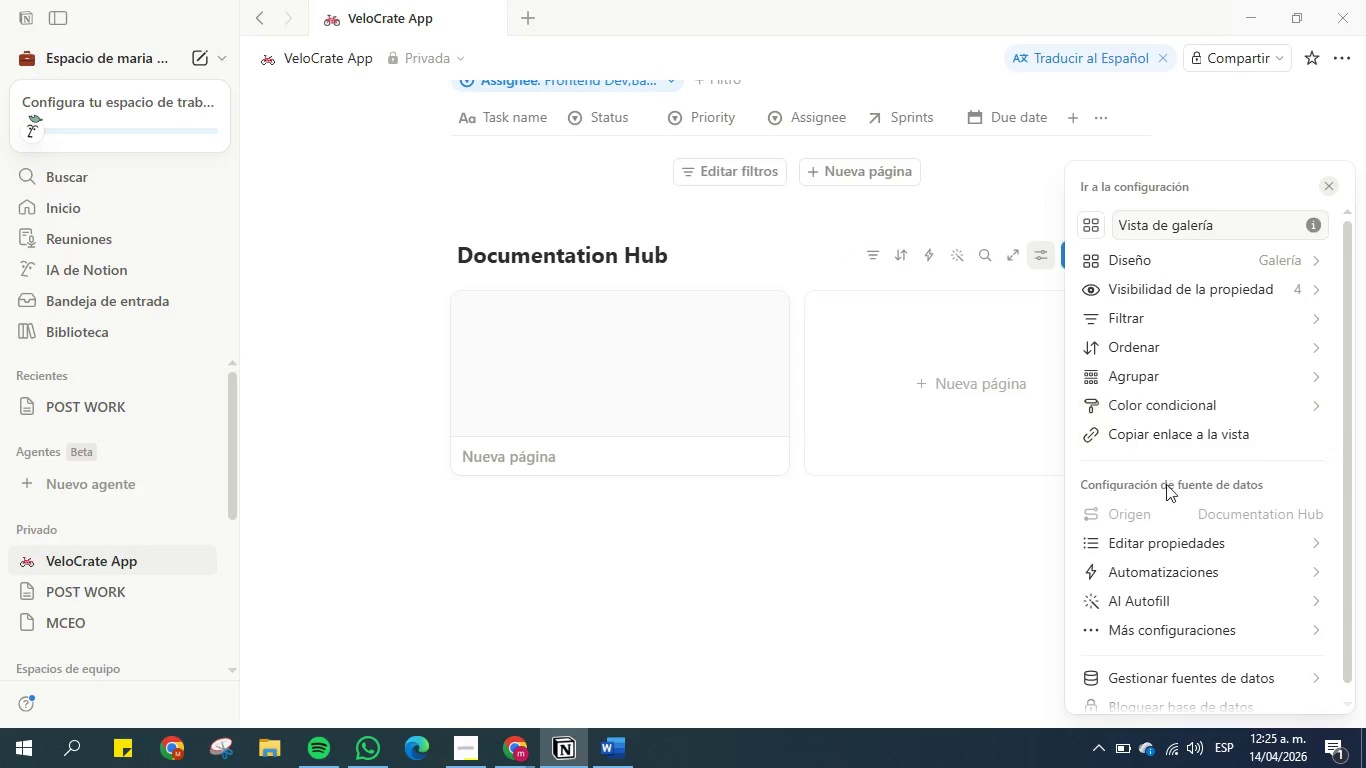 
left_click([1201, 535])
 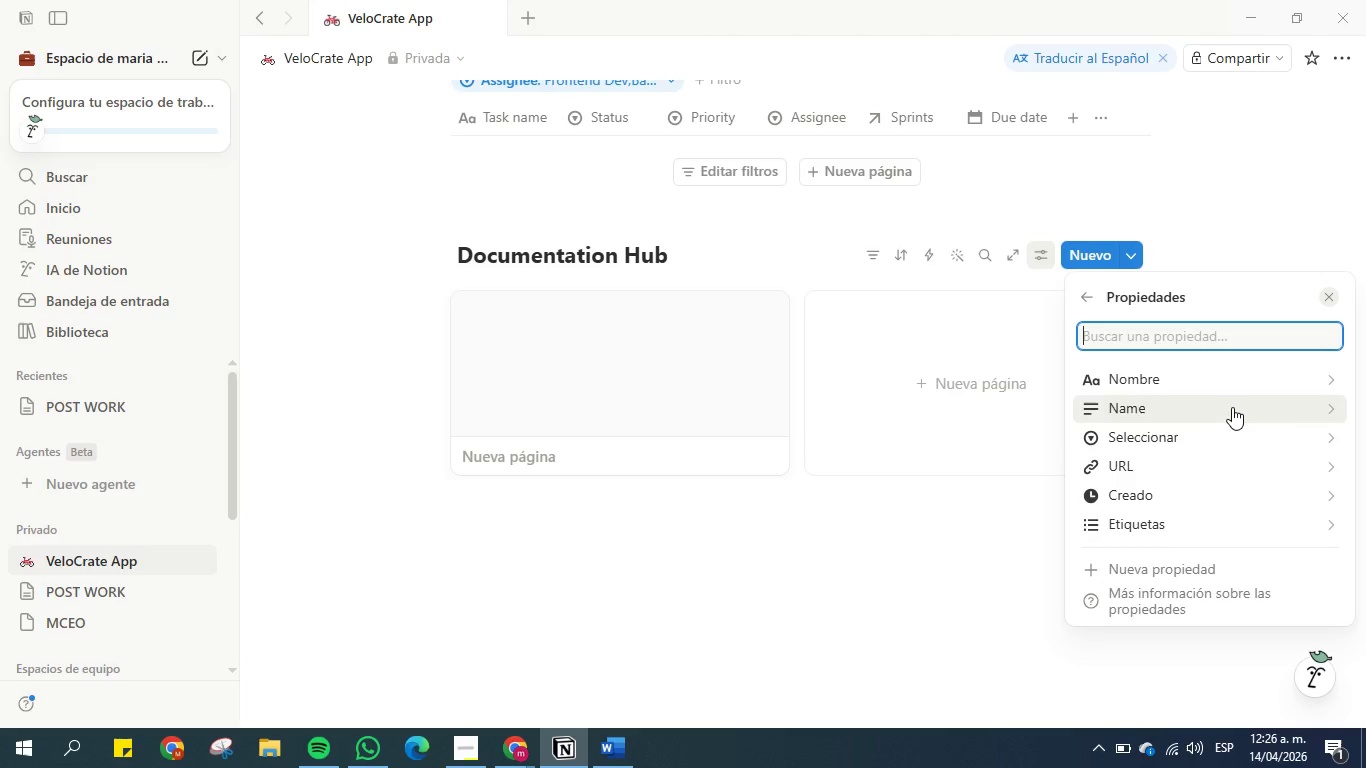 
right_click([1237, 386])
 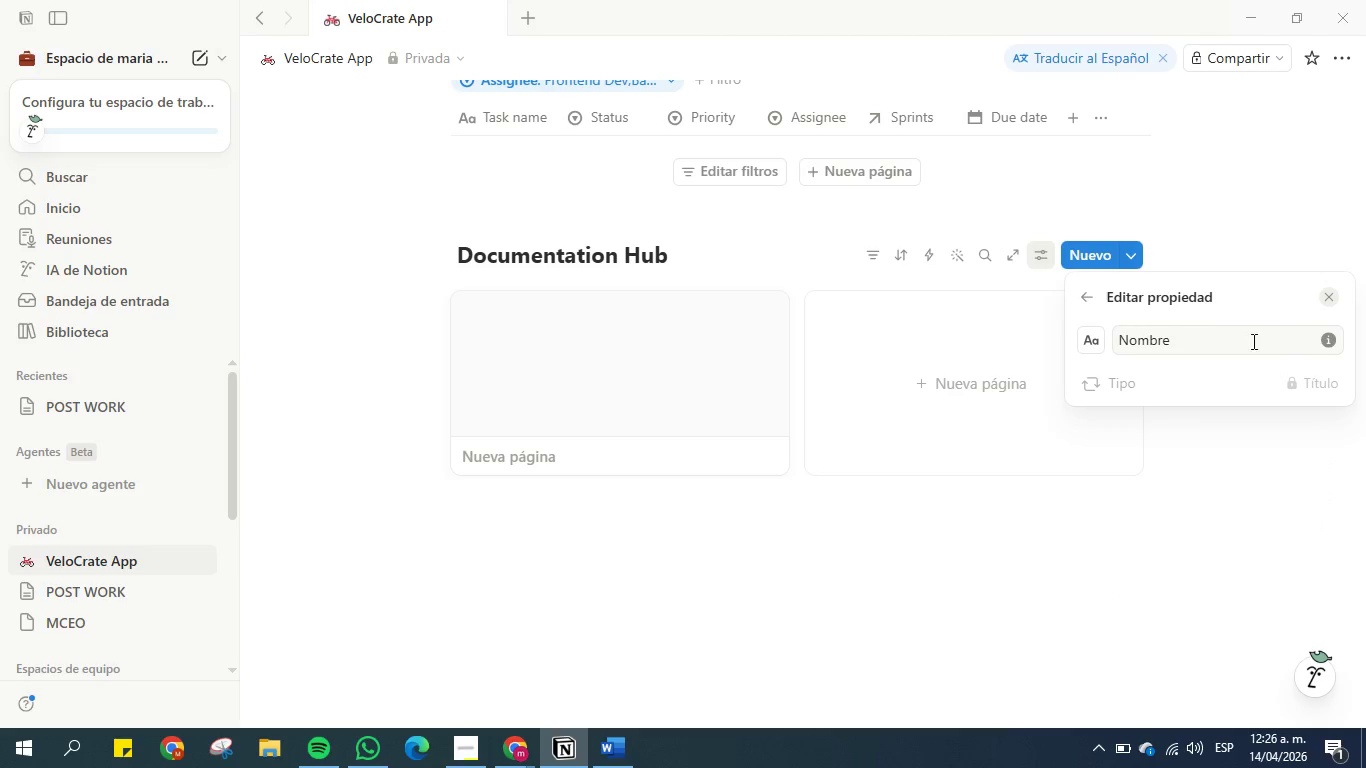 
left_click([1086, 300])
 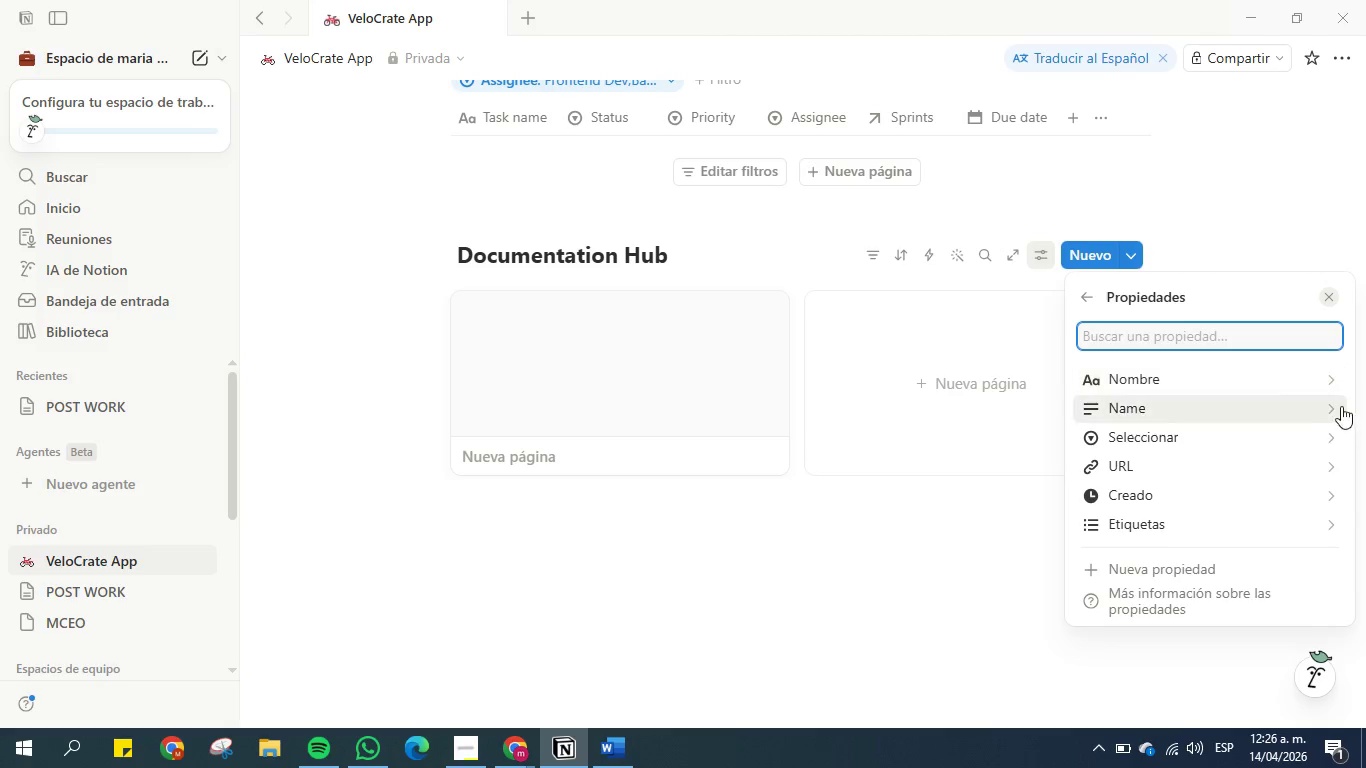 
right_click([1319, 380])
 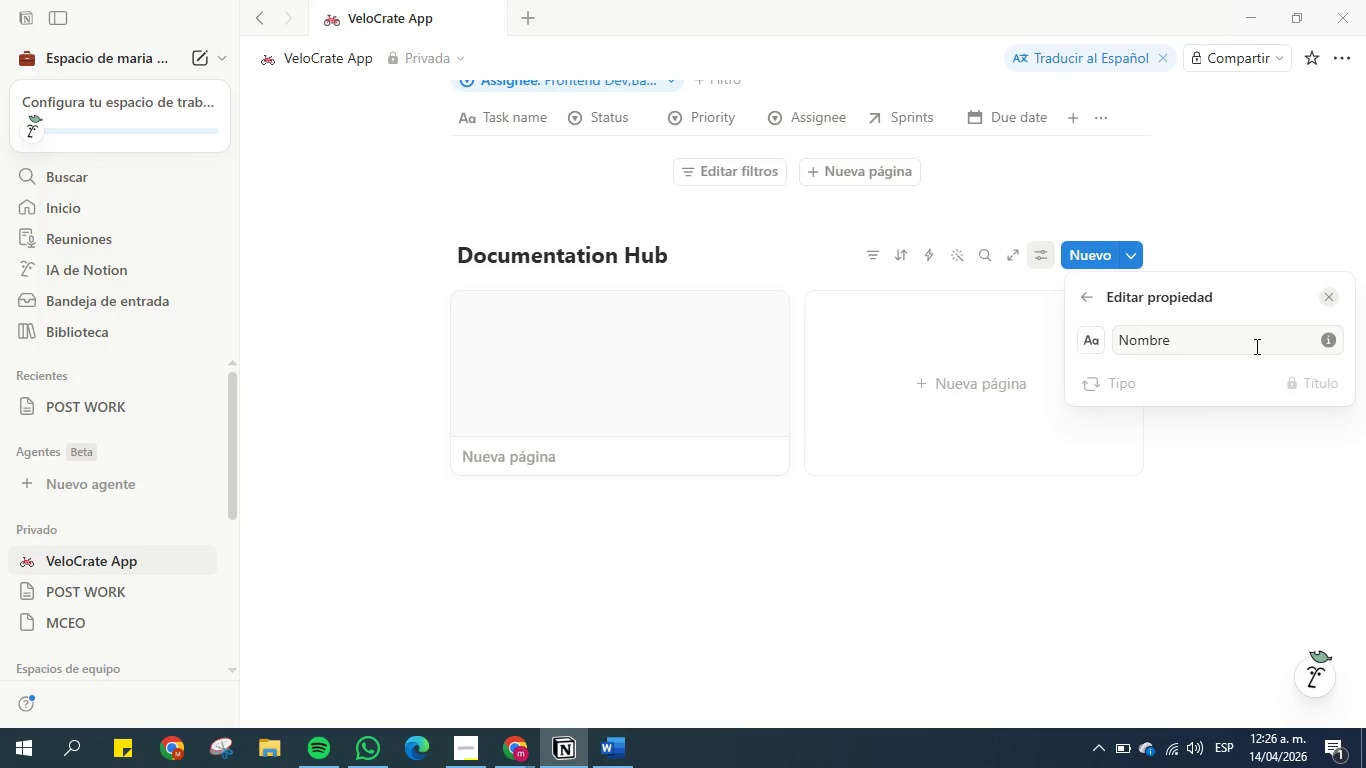 
double_click([1255, 346])
 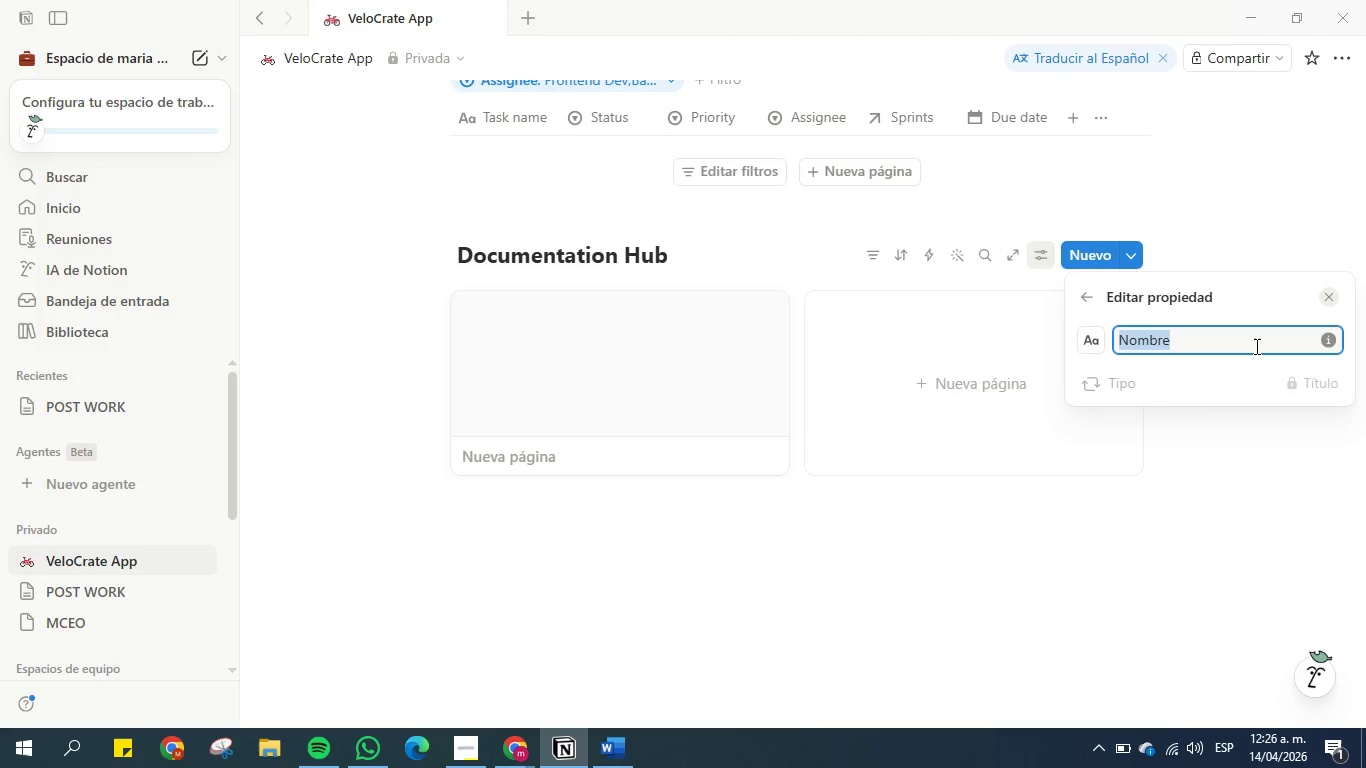 
key(Backspace)
 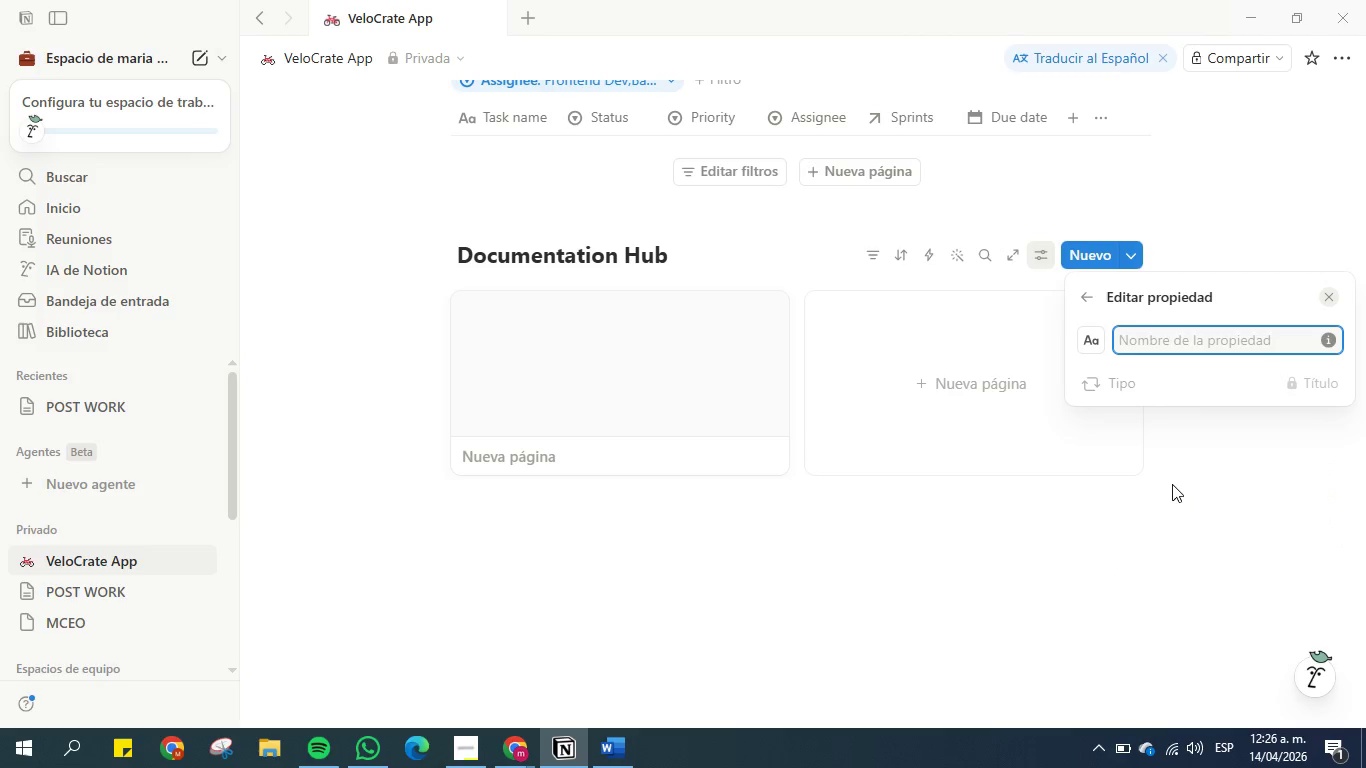 
left_click([1172, 484])
 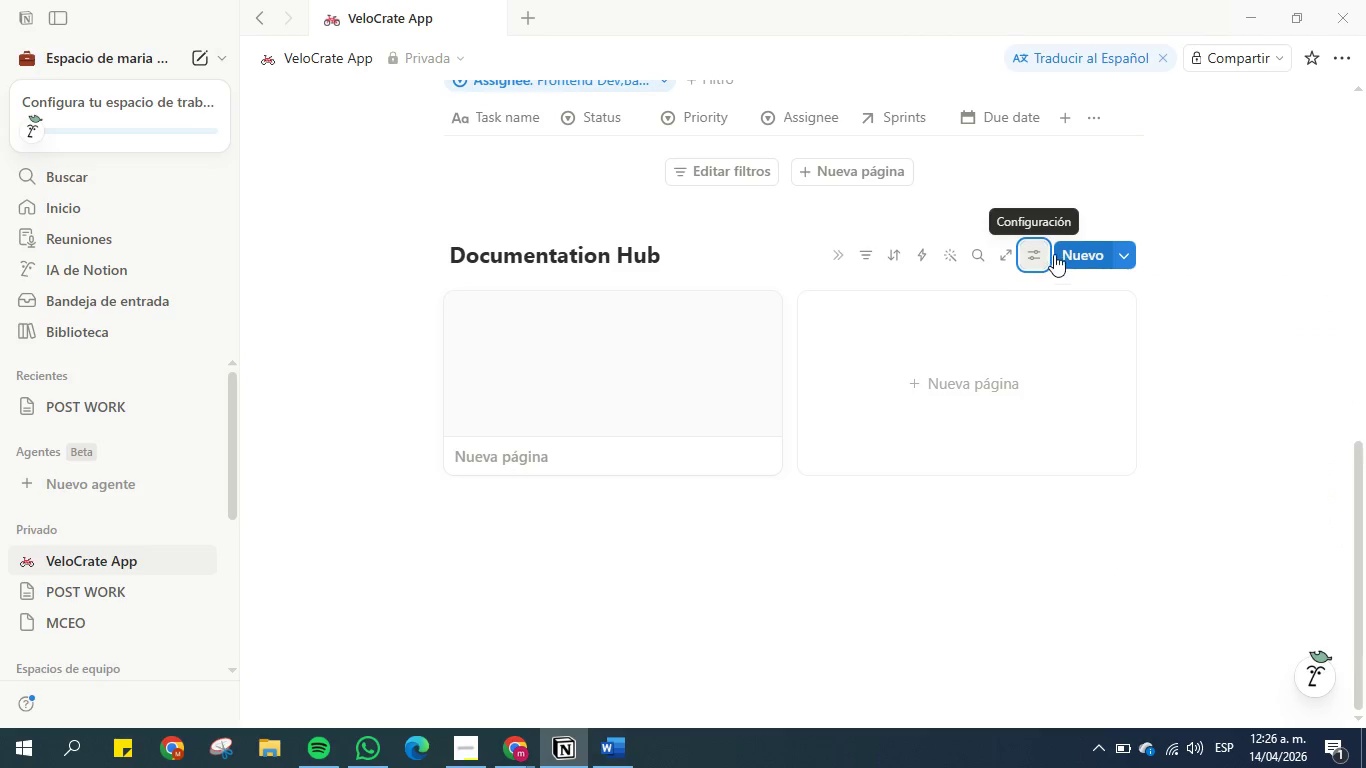 
left_click([1034, 246])
 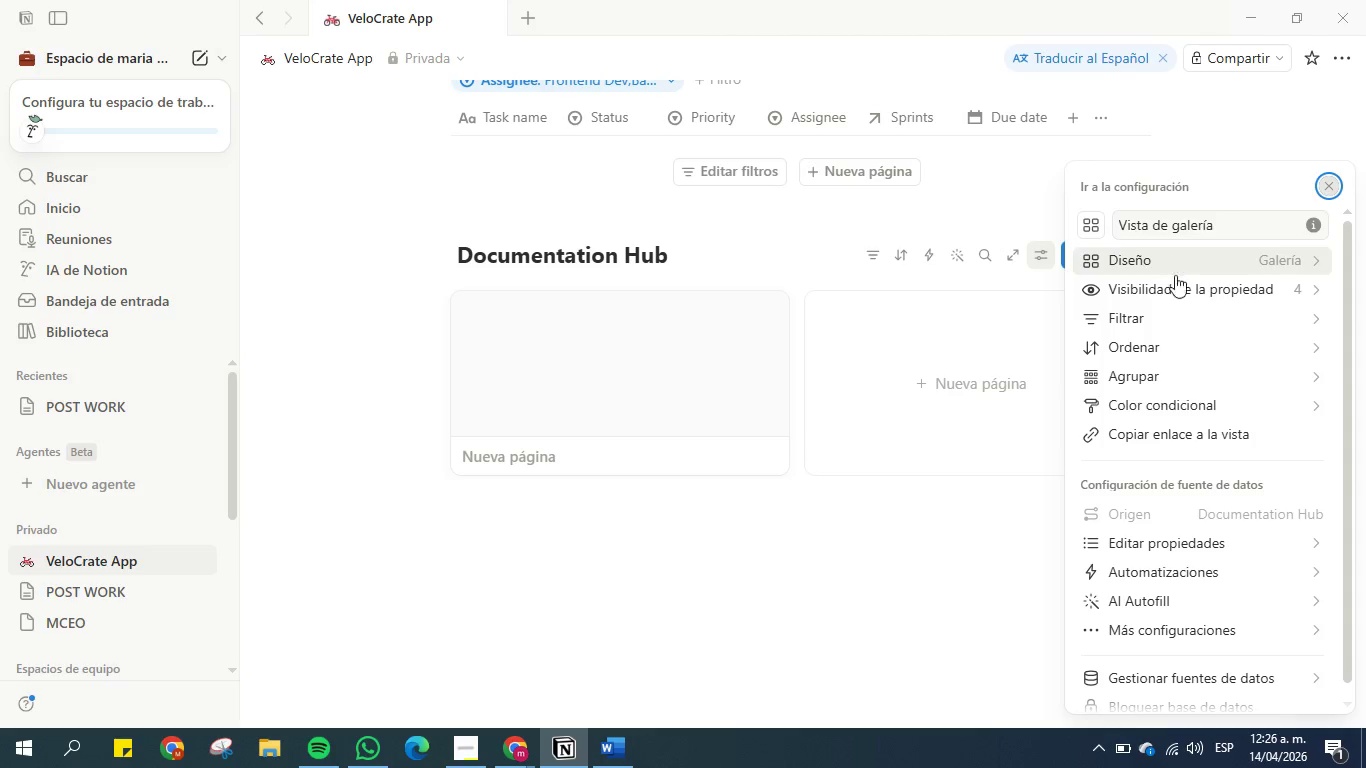 
scroll: coordinate [1186, 425], scroll_direction: down, amount: 1.0
 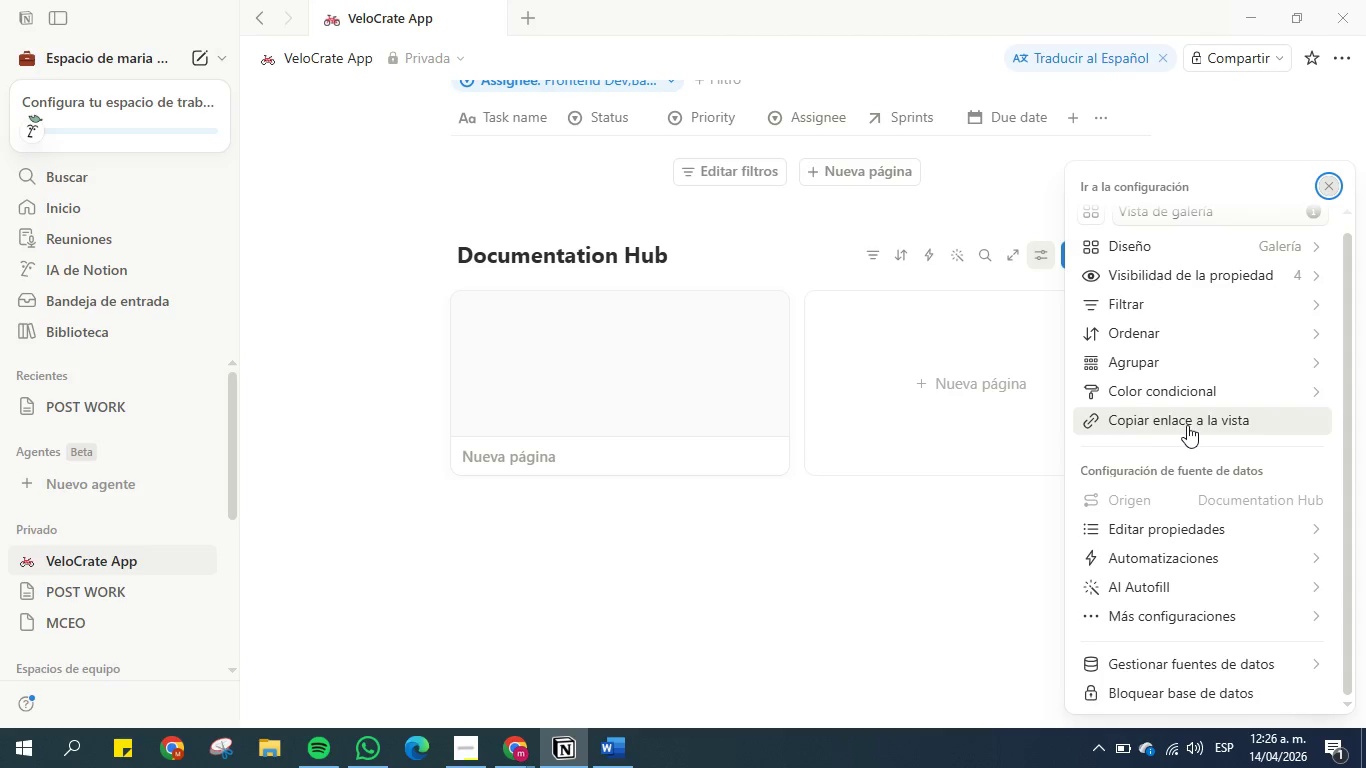 
scroll: coordinate [1187, 425], scroll_direction: up, amount: 2.0
 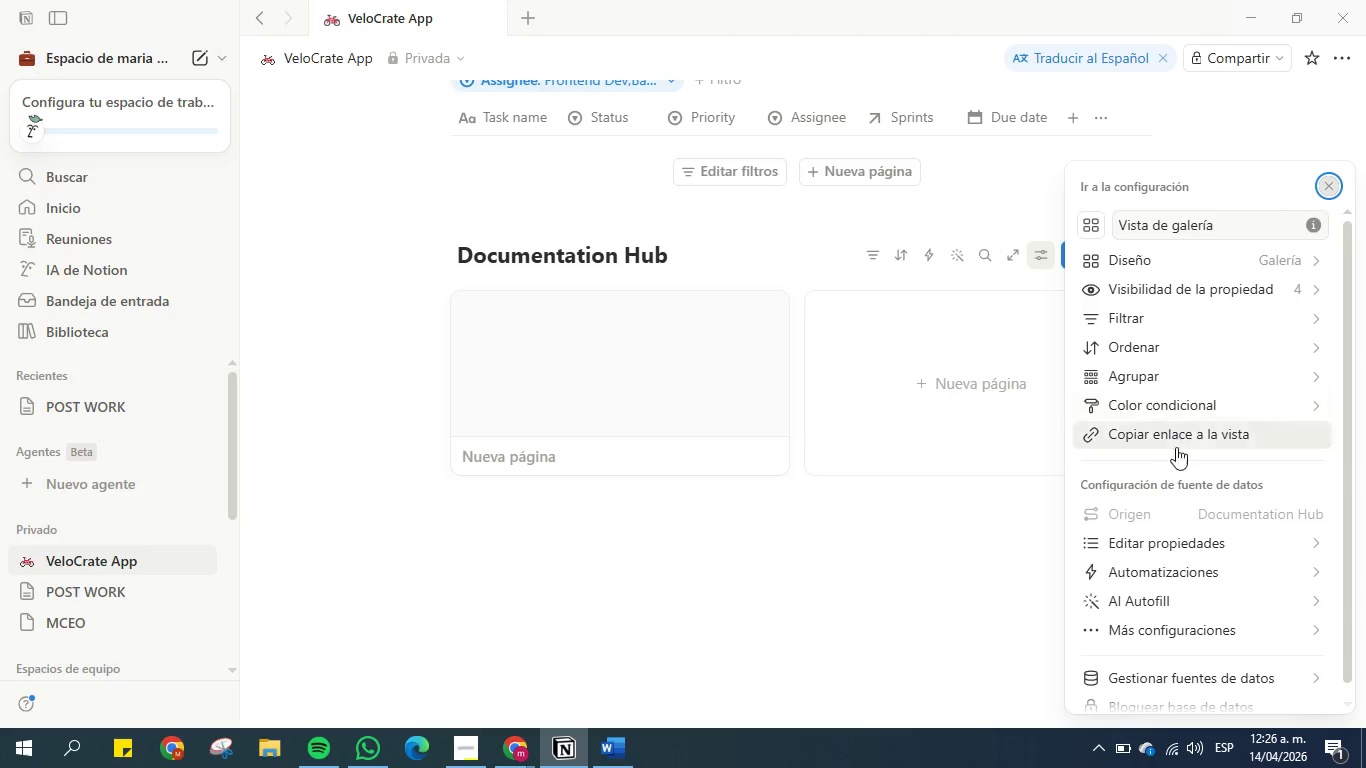 
mouse_move([1183, 493])
 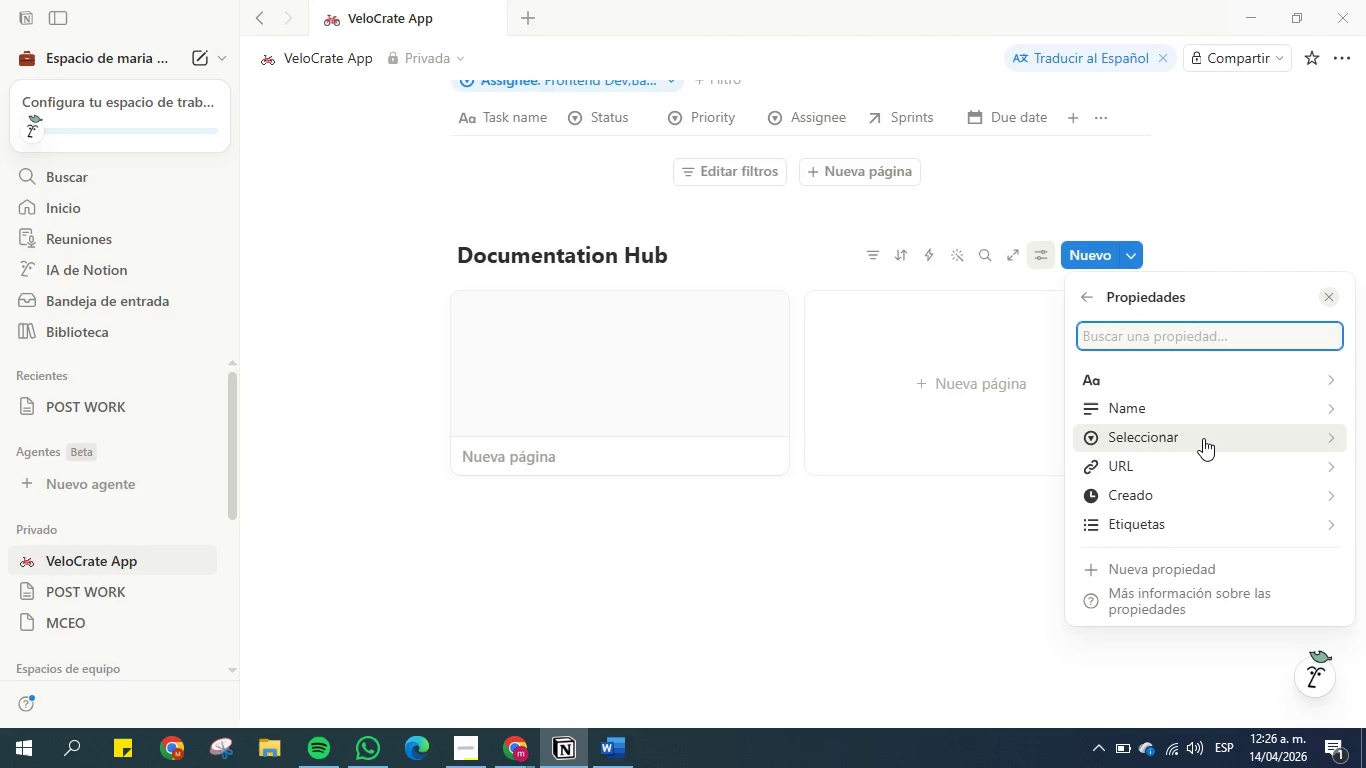 
left_click([1203, 438])
 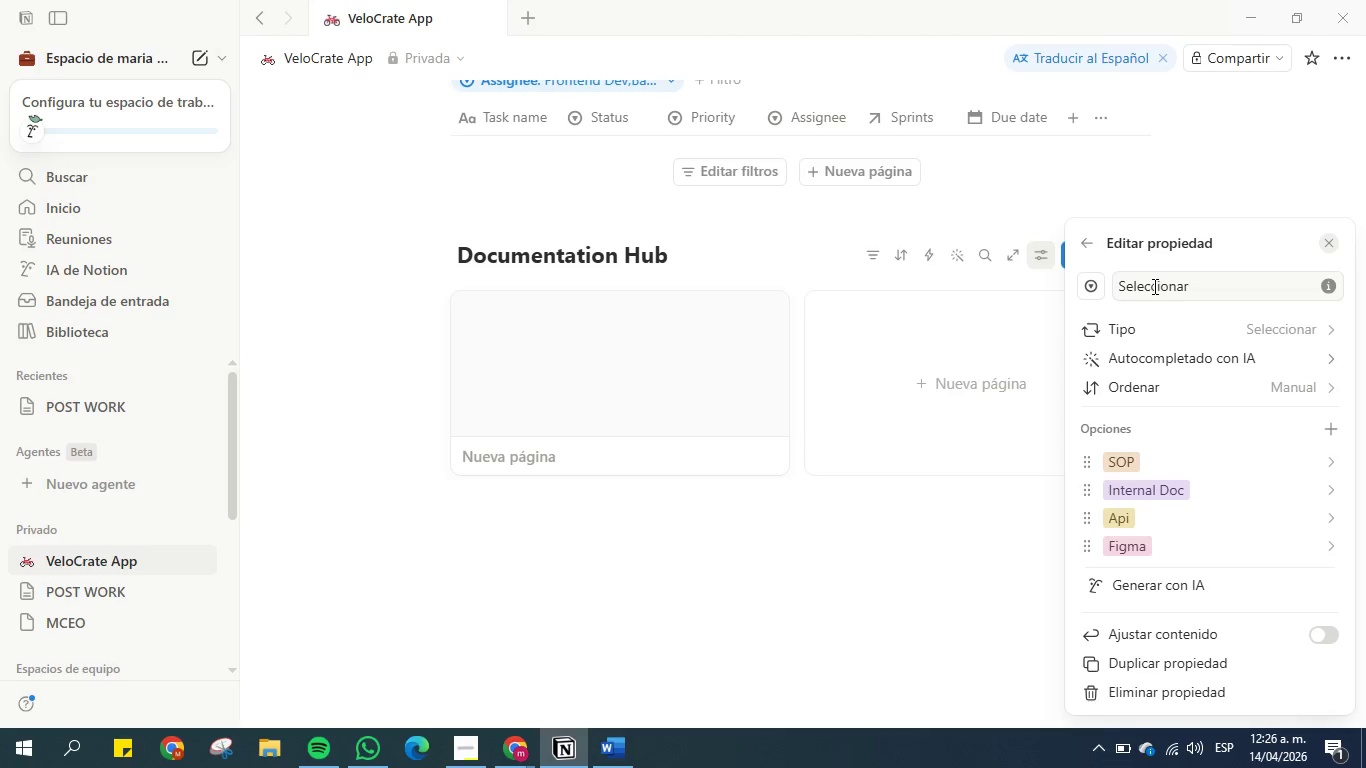 
double_click([1153, 285])
 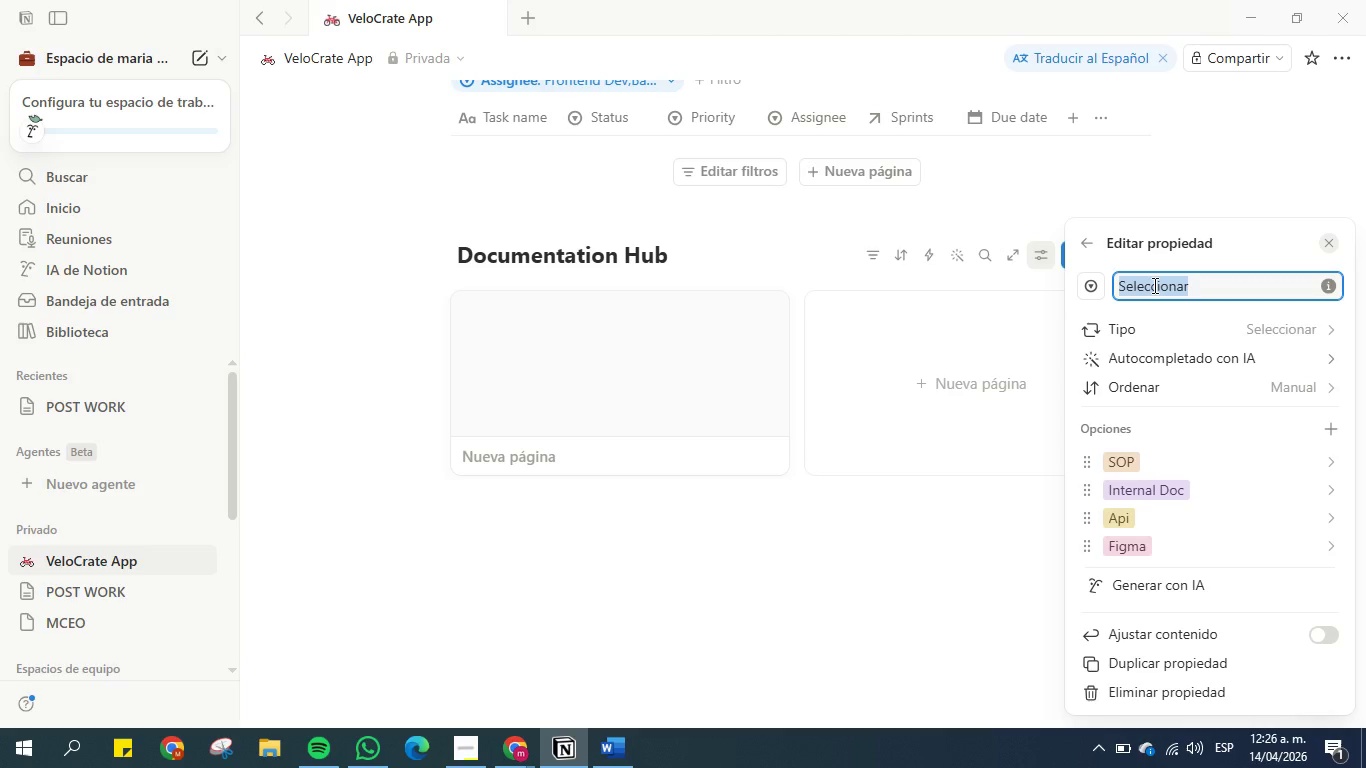 
type(Type)
 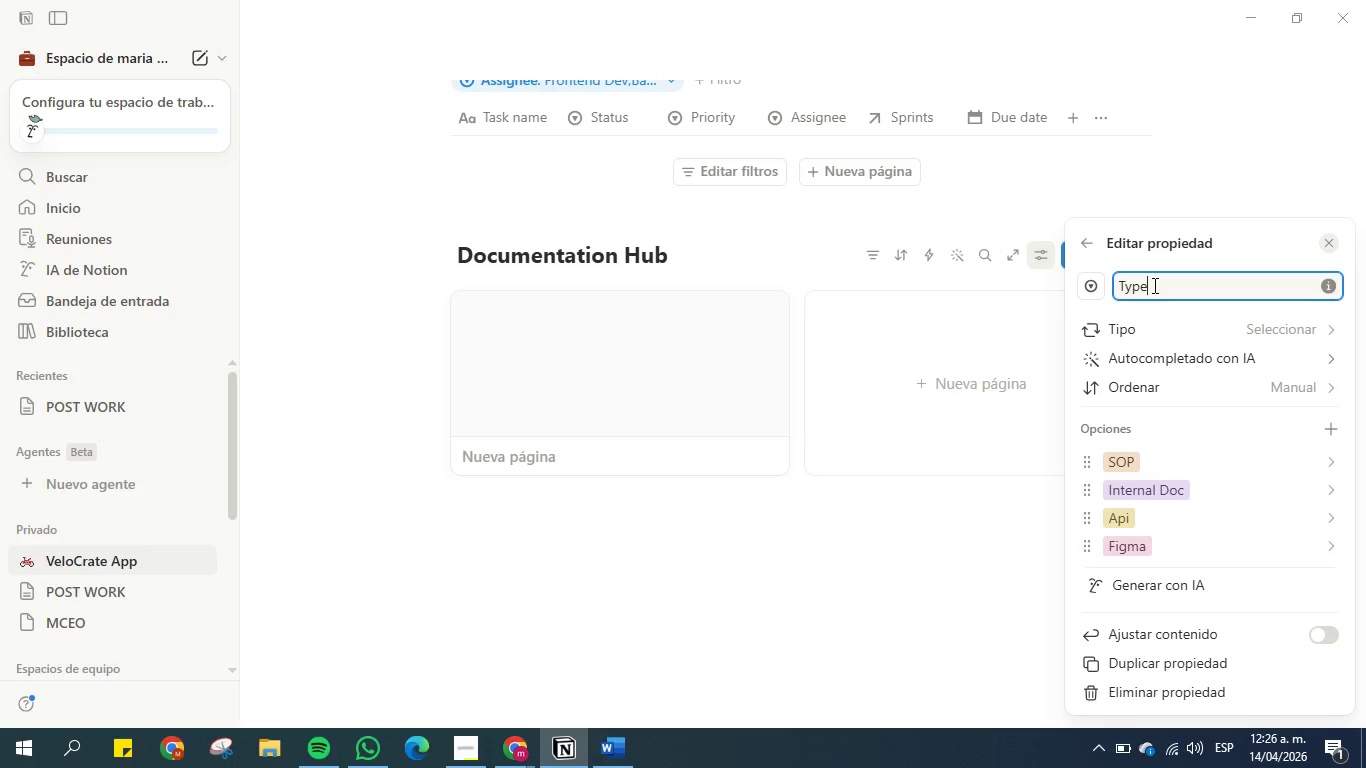 
key(Enter)
 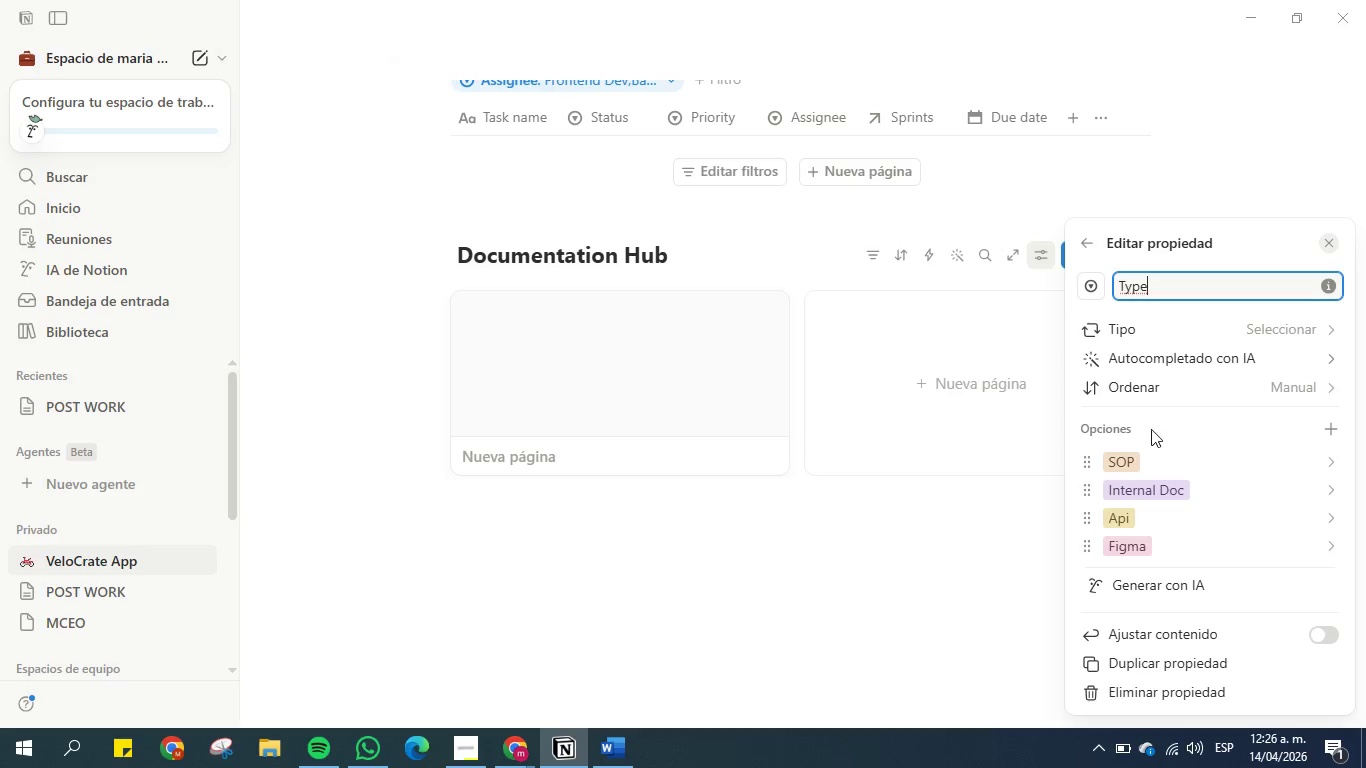 
scroll: coordinate [1183, 525], scroll_direction: down, amount: 9.0
 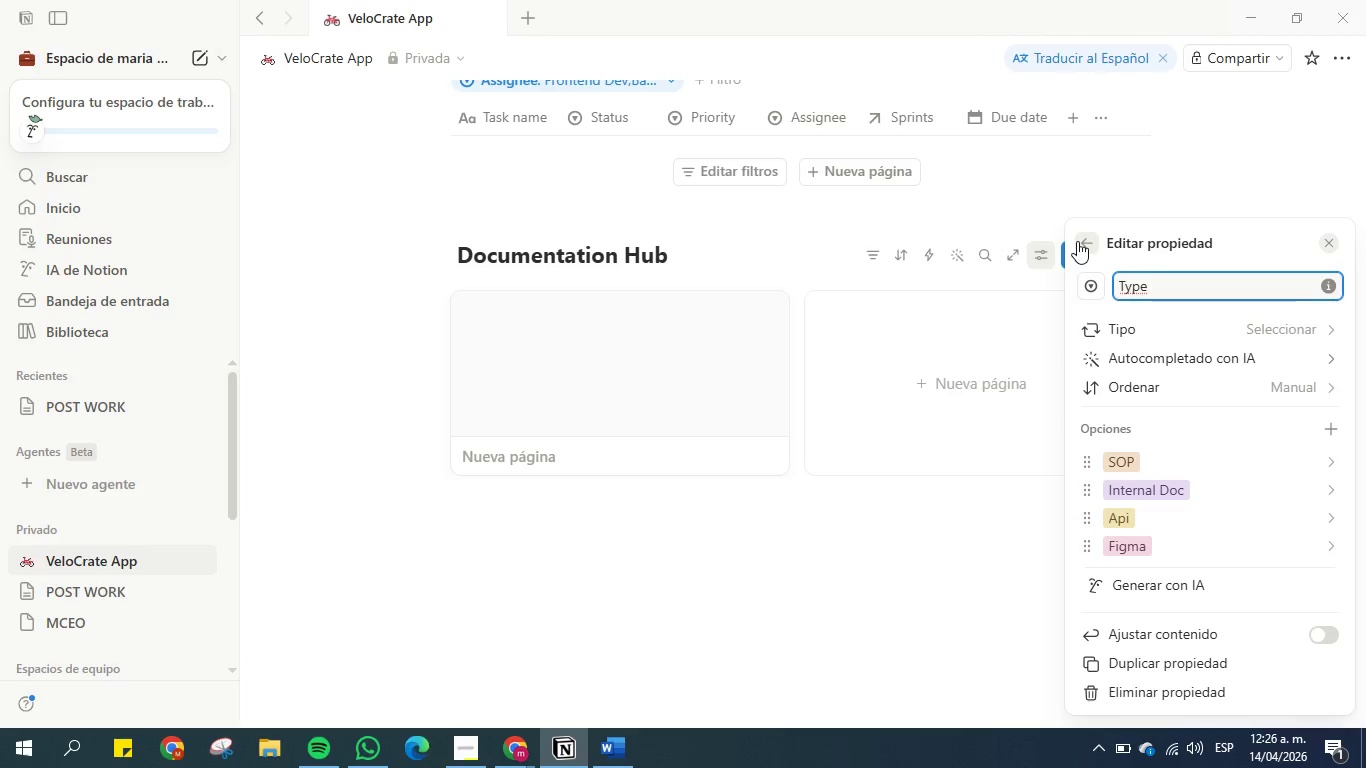 
left_click([1077, 241])
 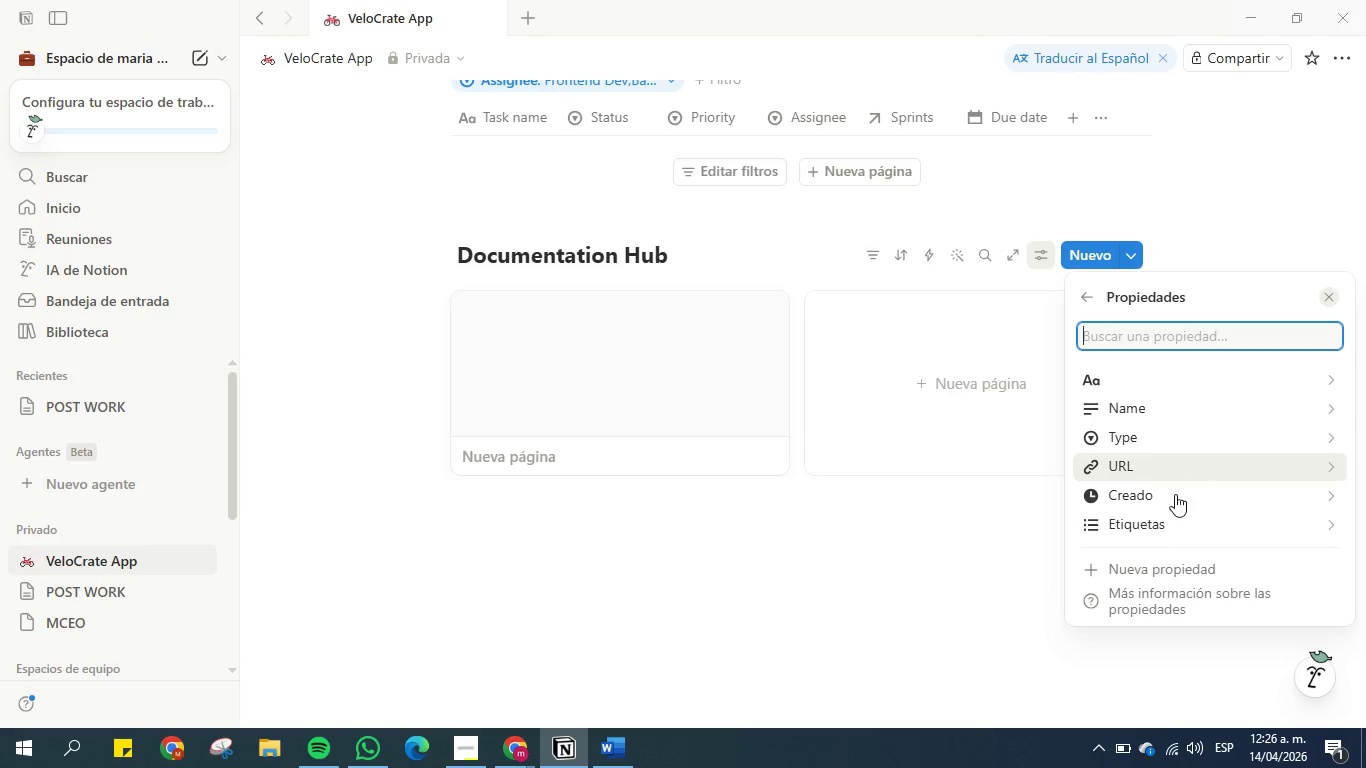 
right_click([1176, 495])
 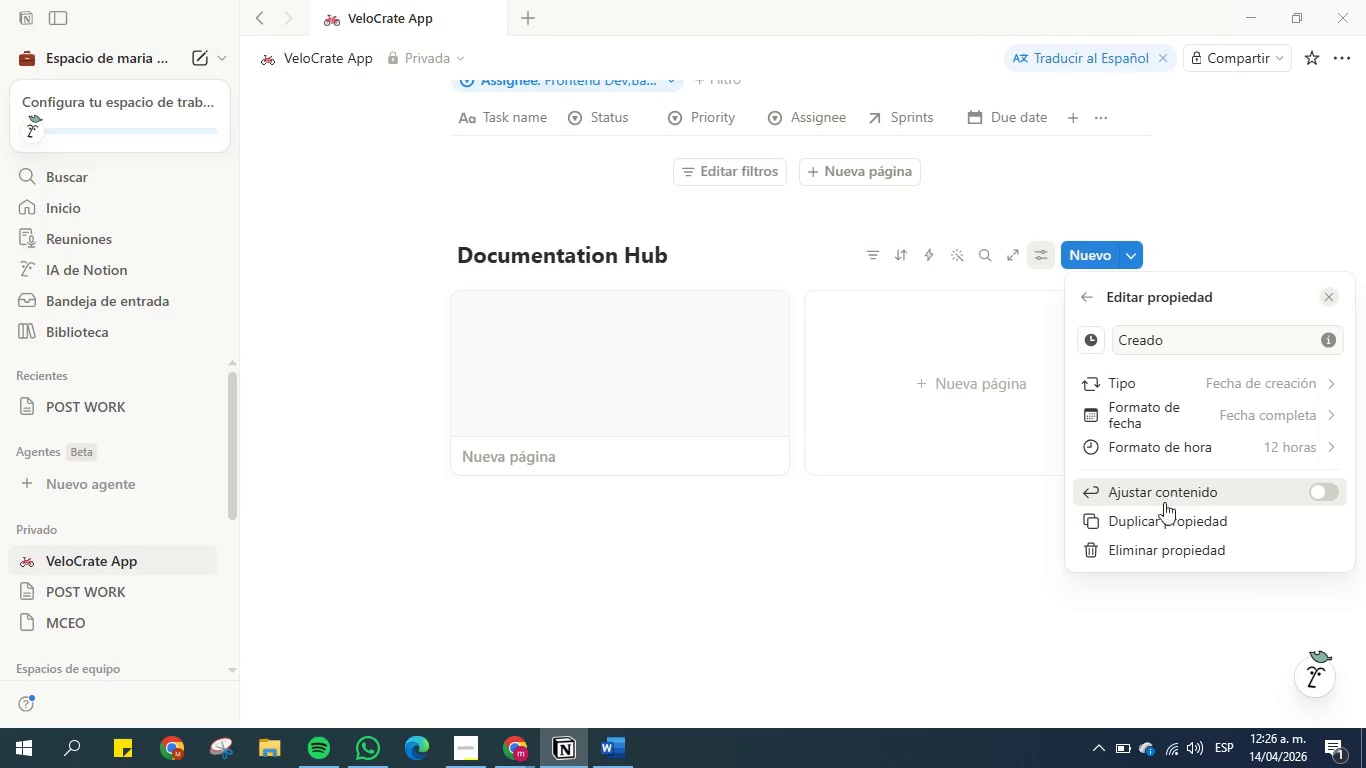 
left_click([1161, 548])
 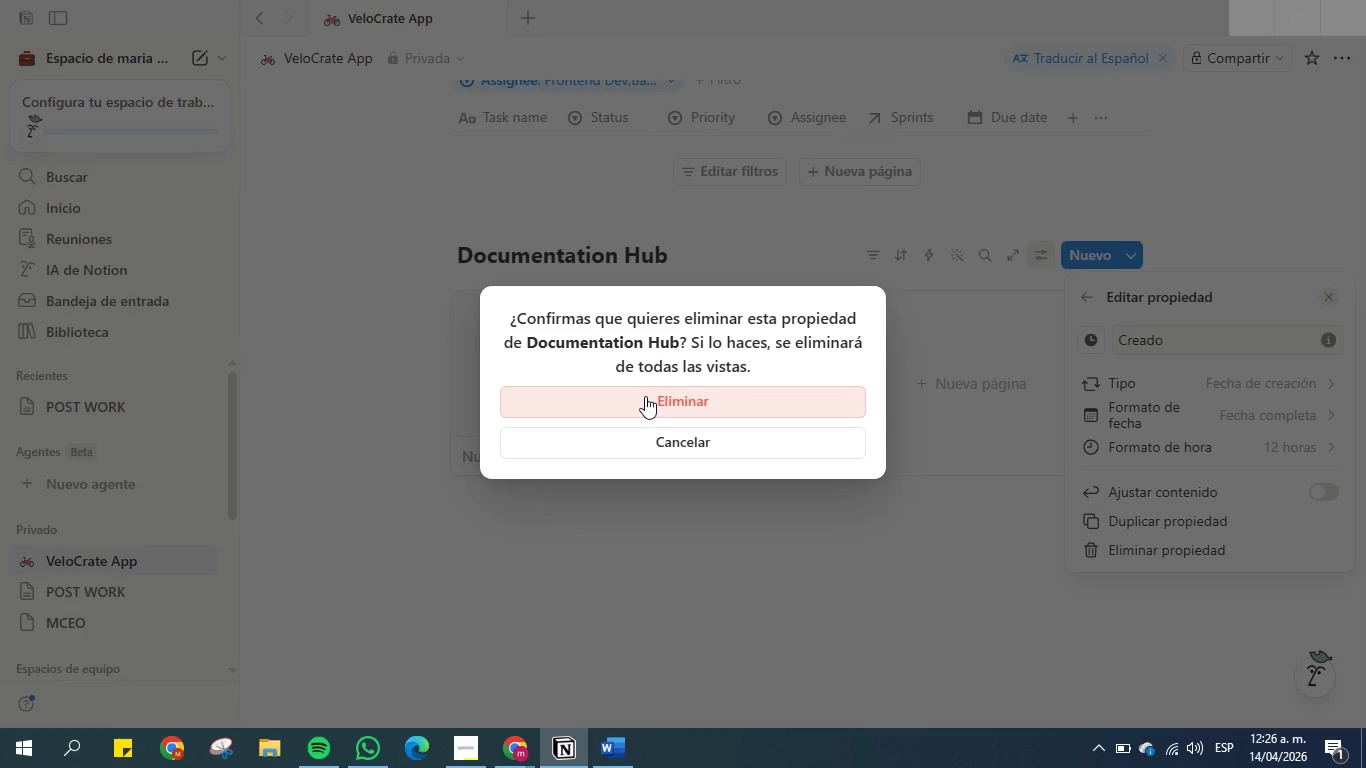 
wait(5.78)
 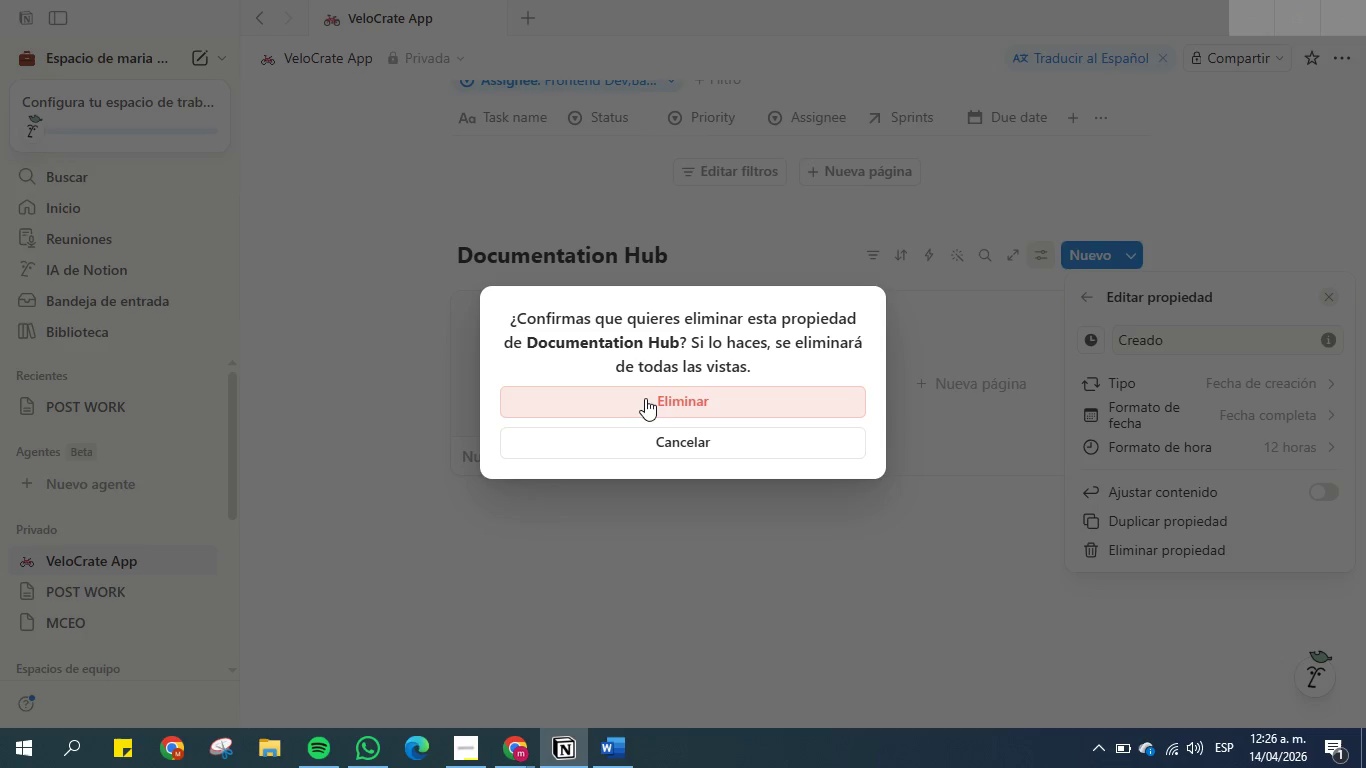 
left_click([645, 396])
 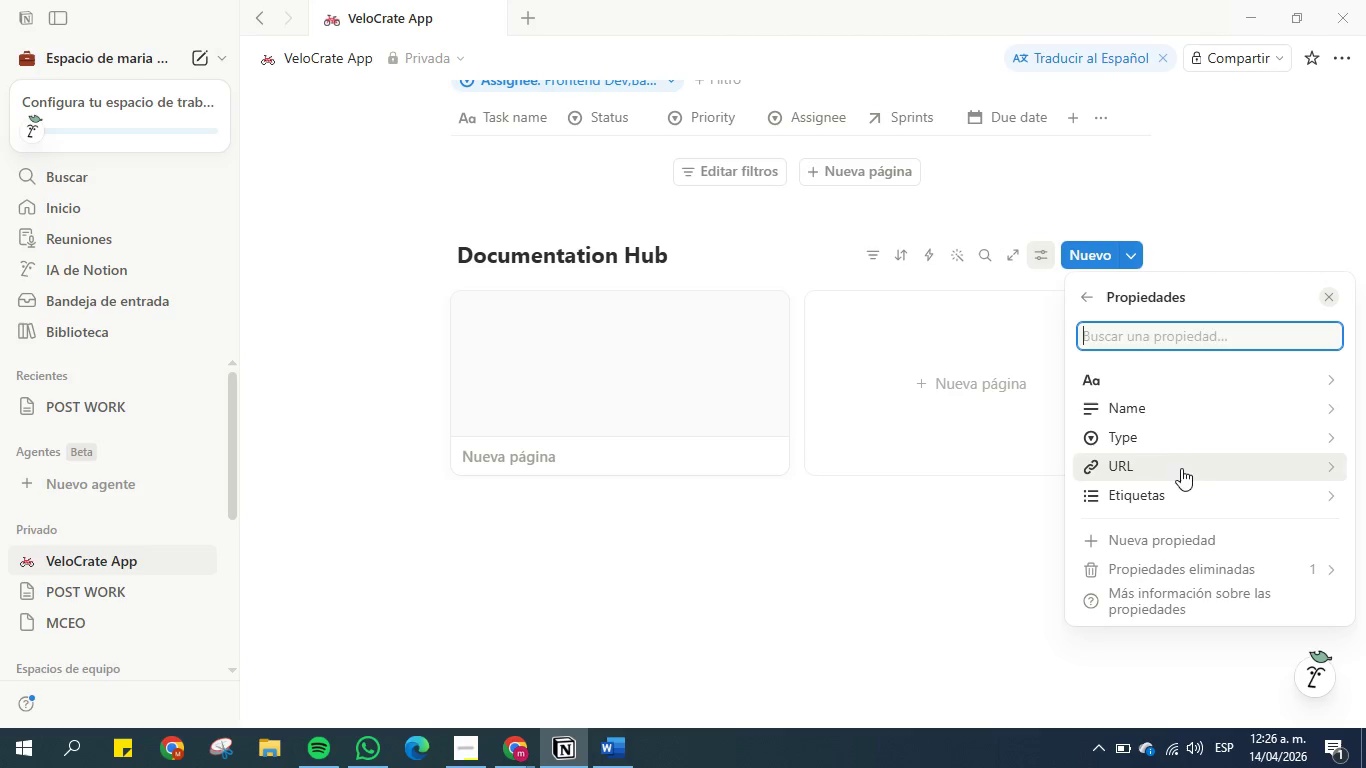 
right_click([1182, 499])
 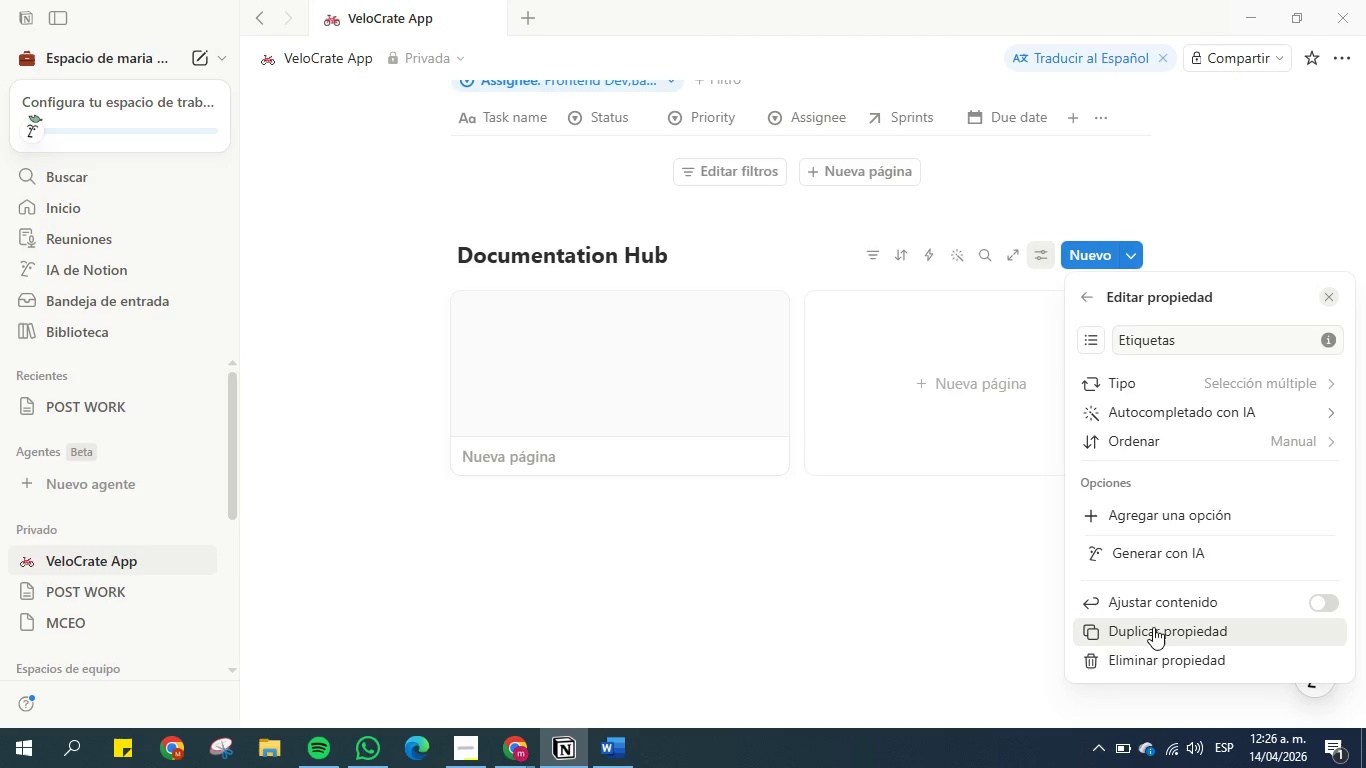 
left_click([1154, 658])
 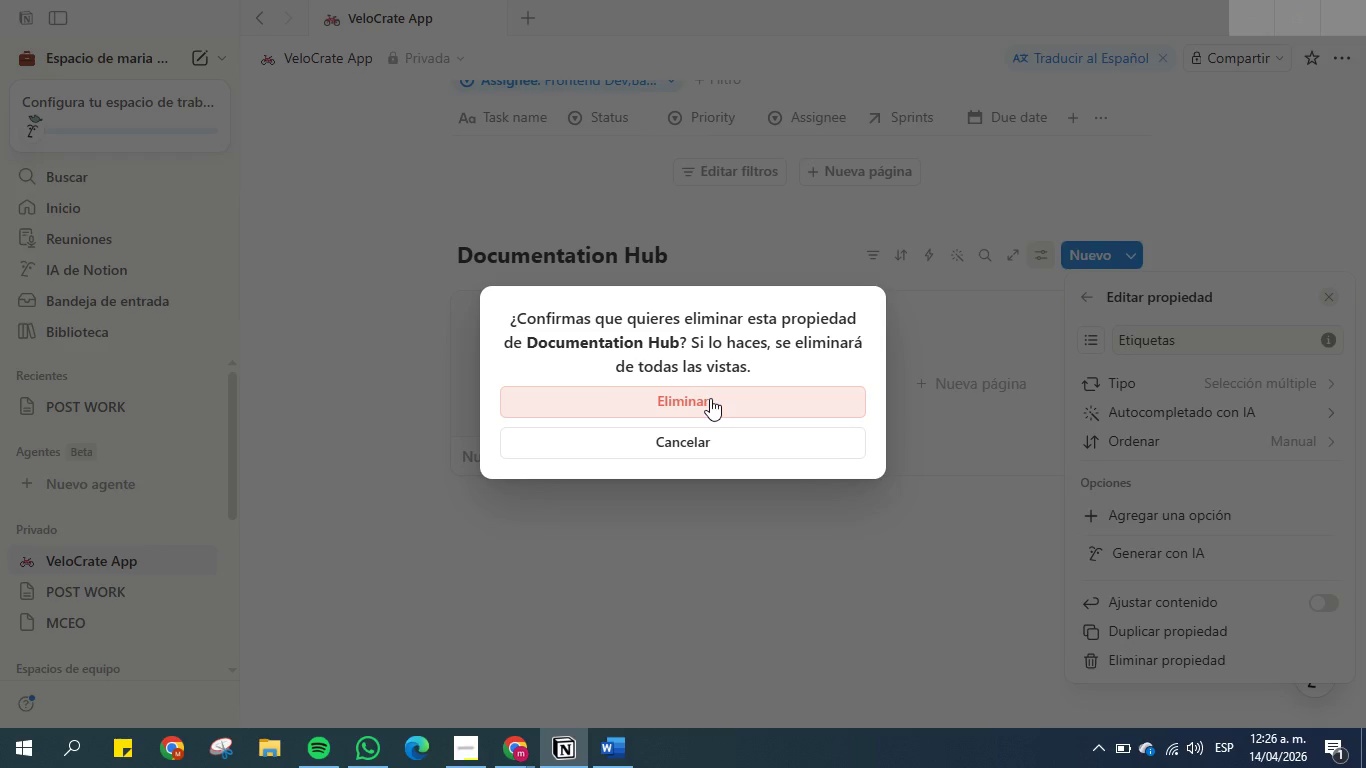 
left_click([710, 398])
 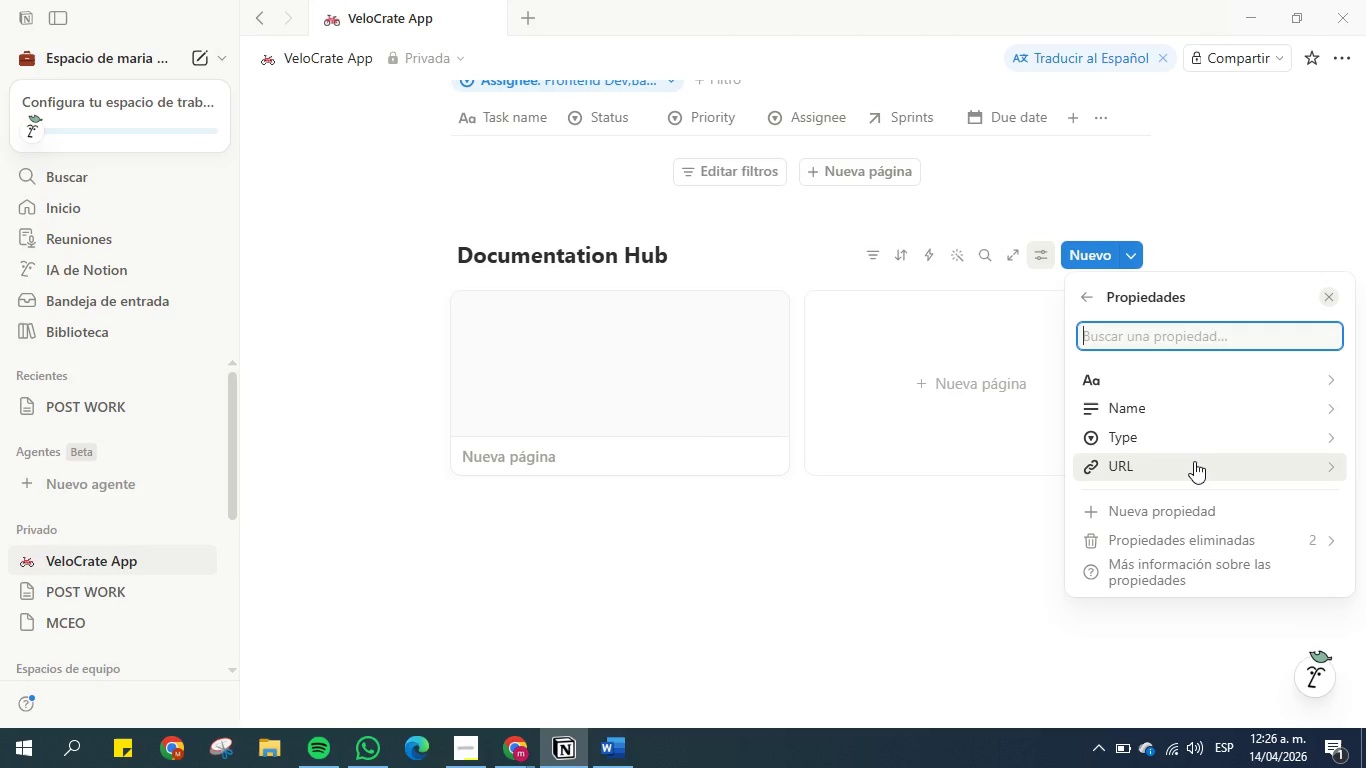 
left_click([1086, 294])
 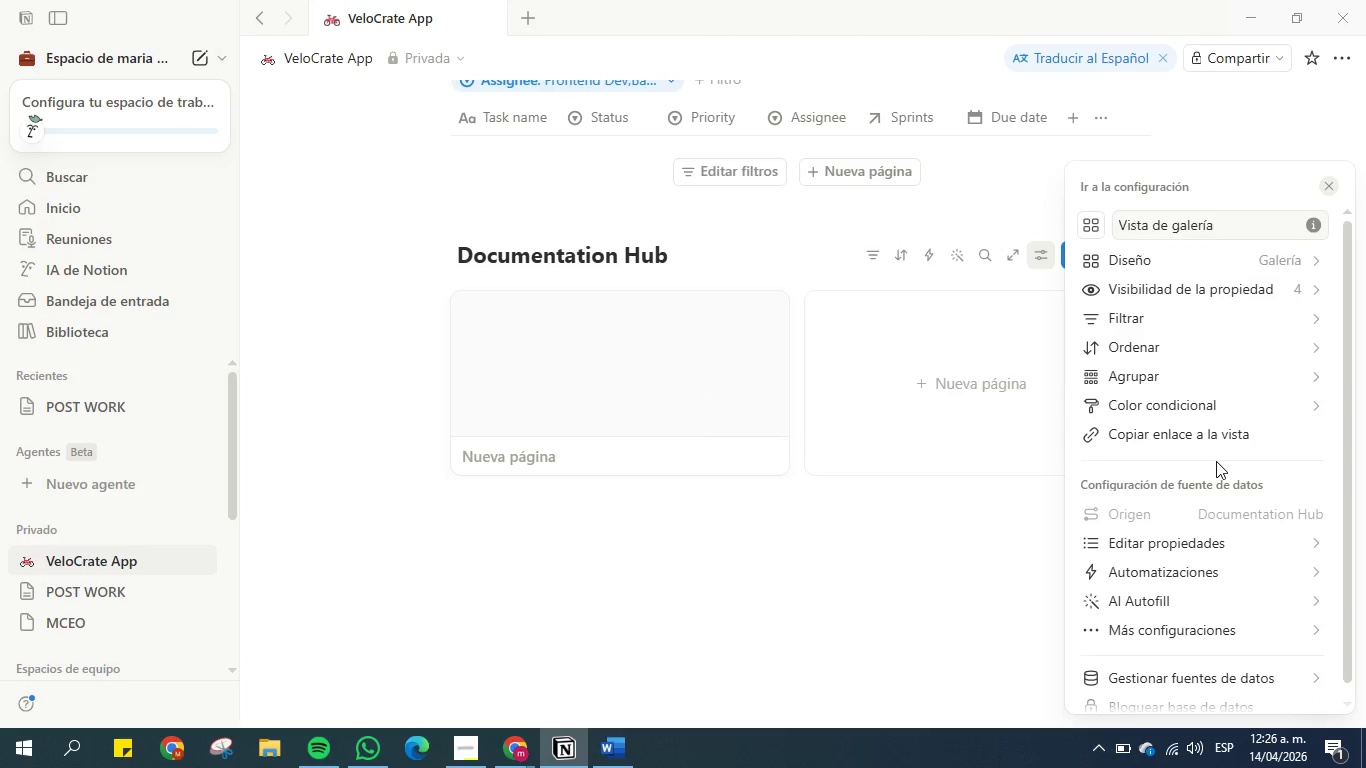 
scroll: coordinate [1214, 518], scroll_direction: up, amount: 5.0
 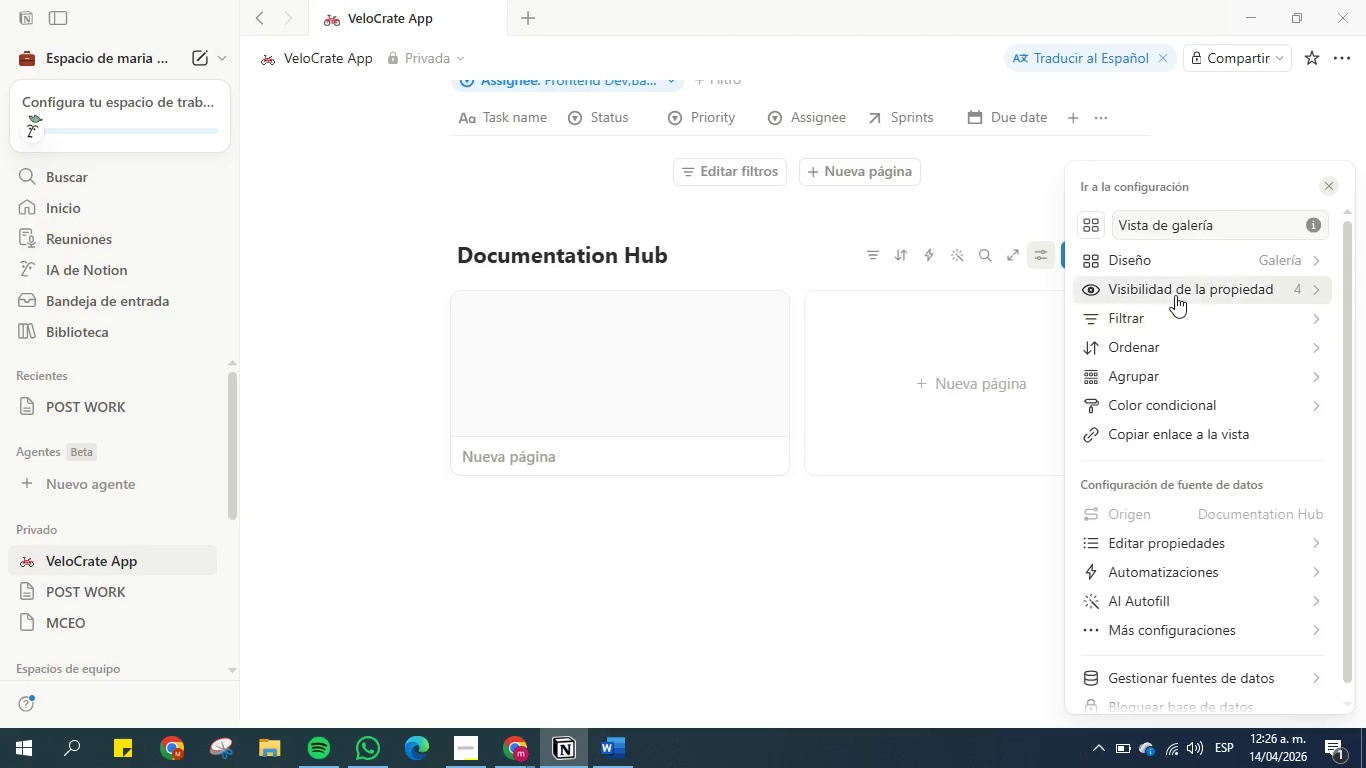 
left_click([1180, 289])
 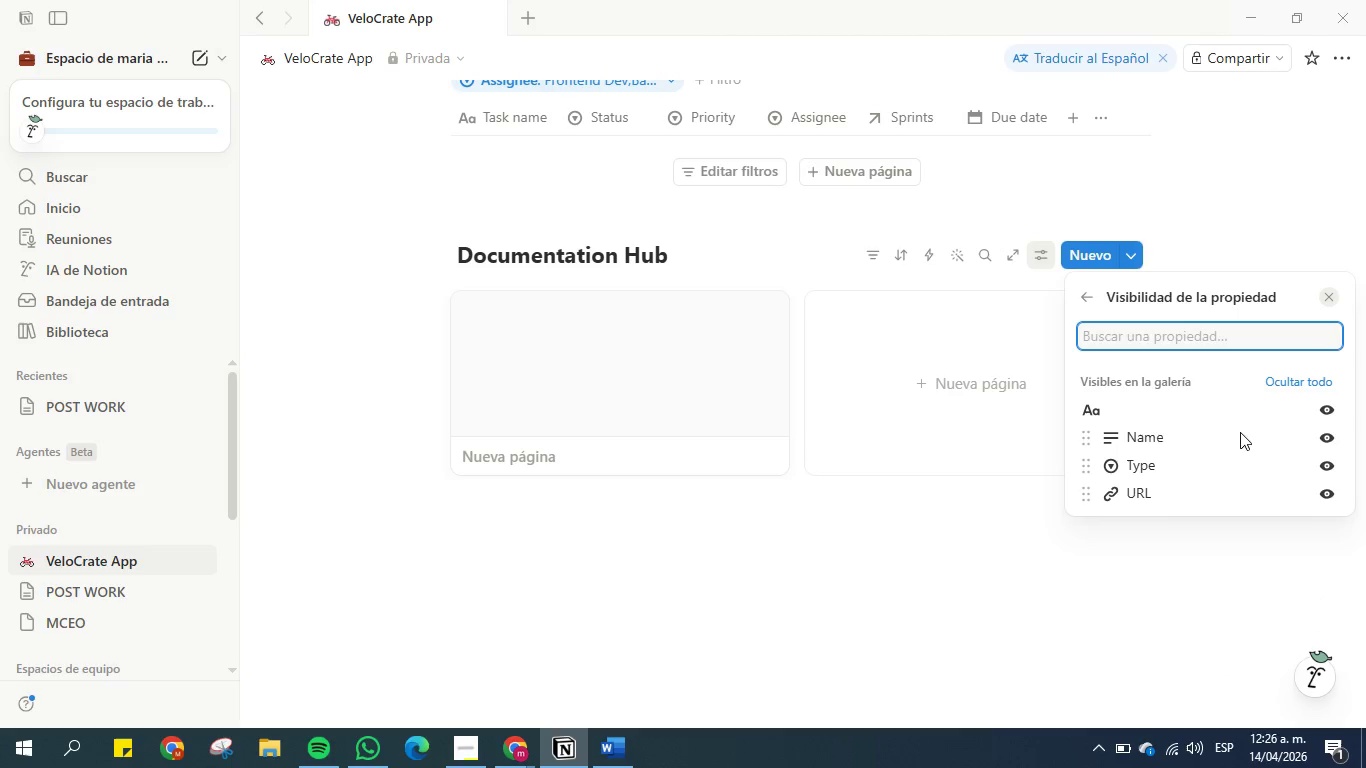 
left_click([1119, 584])
 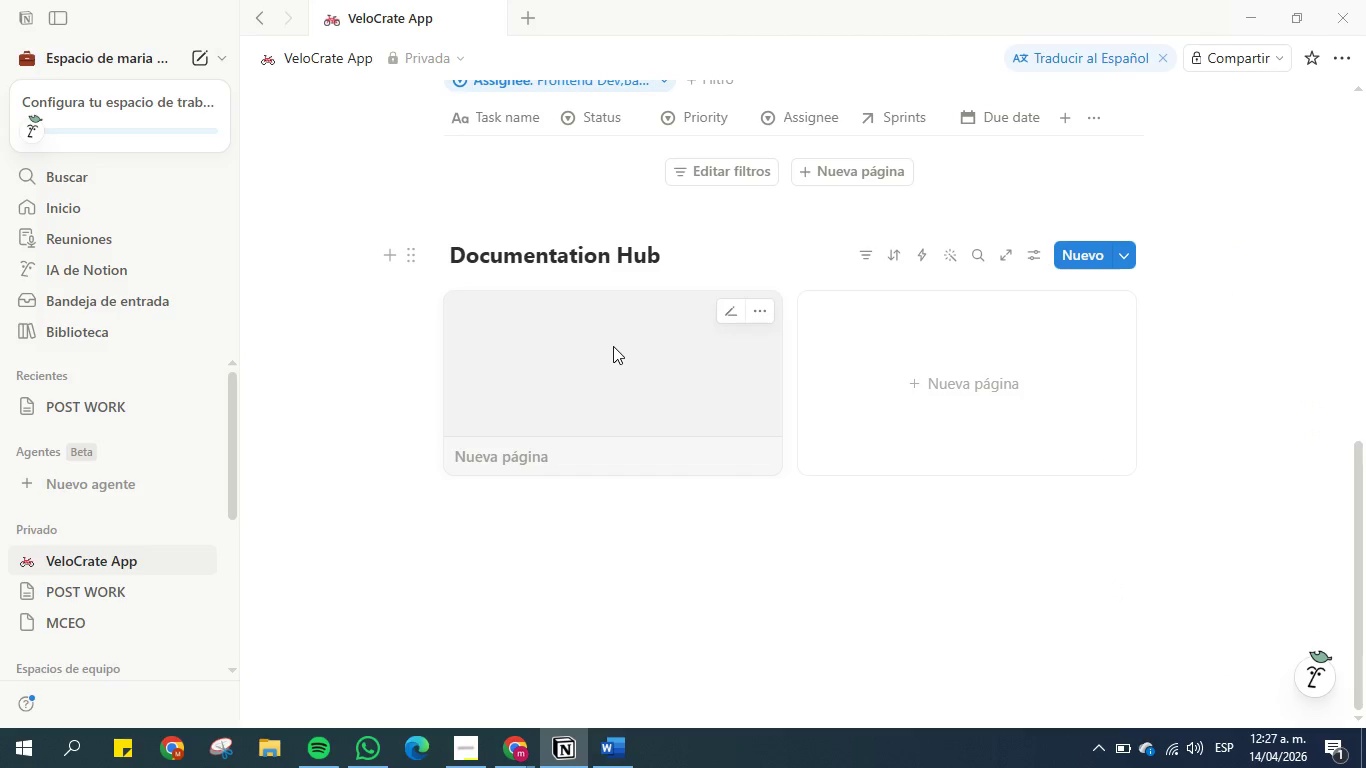 
left_click([613, 346])
 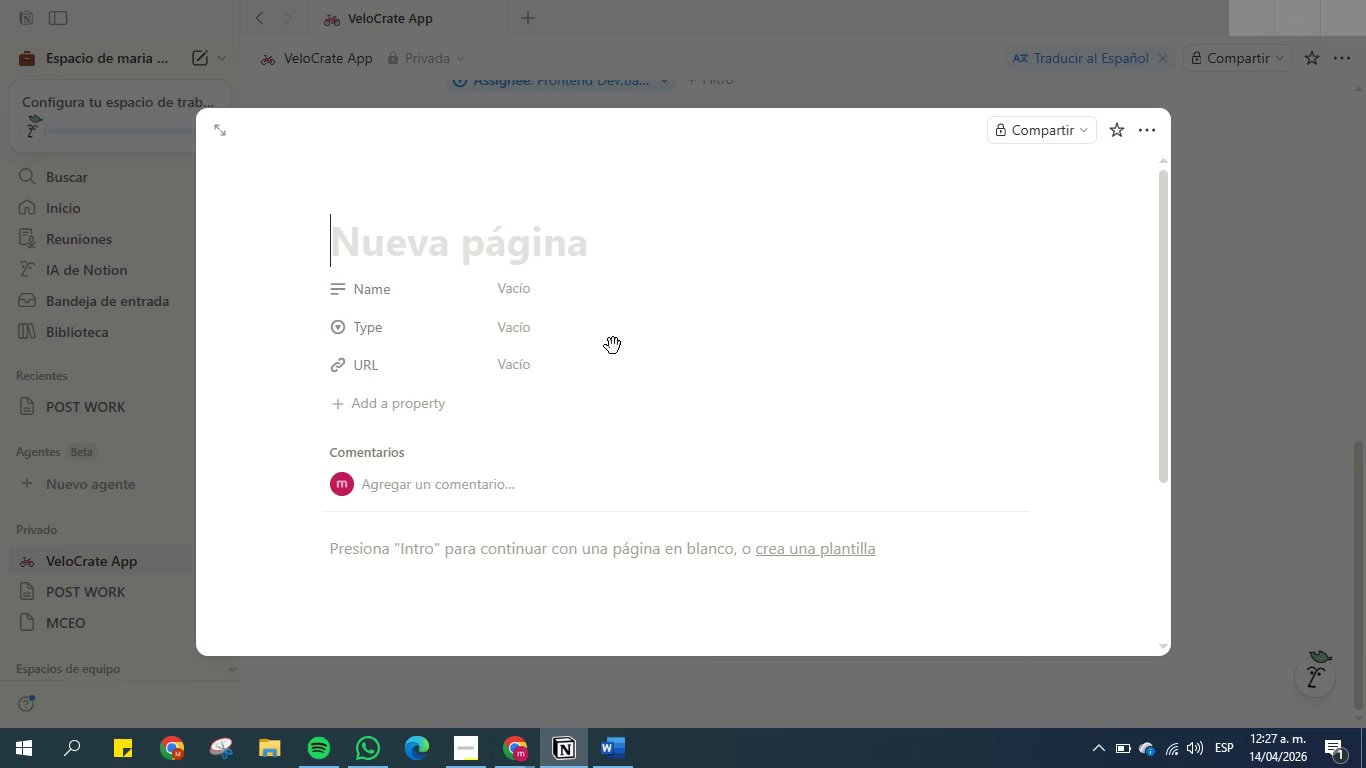 
wait(5.27)
 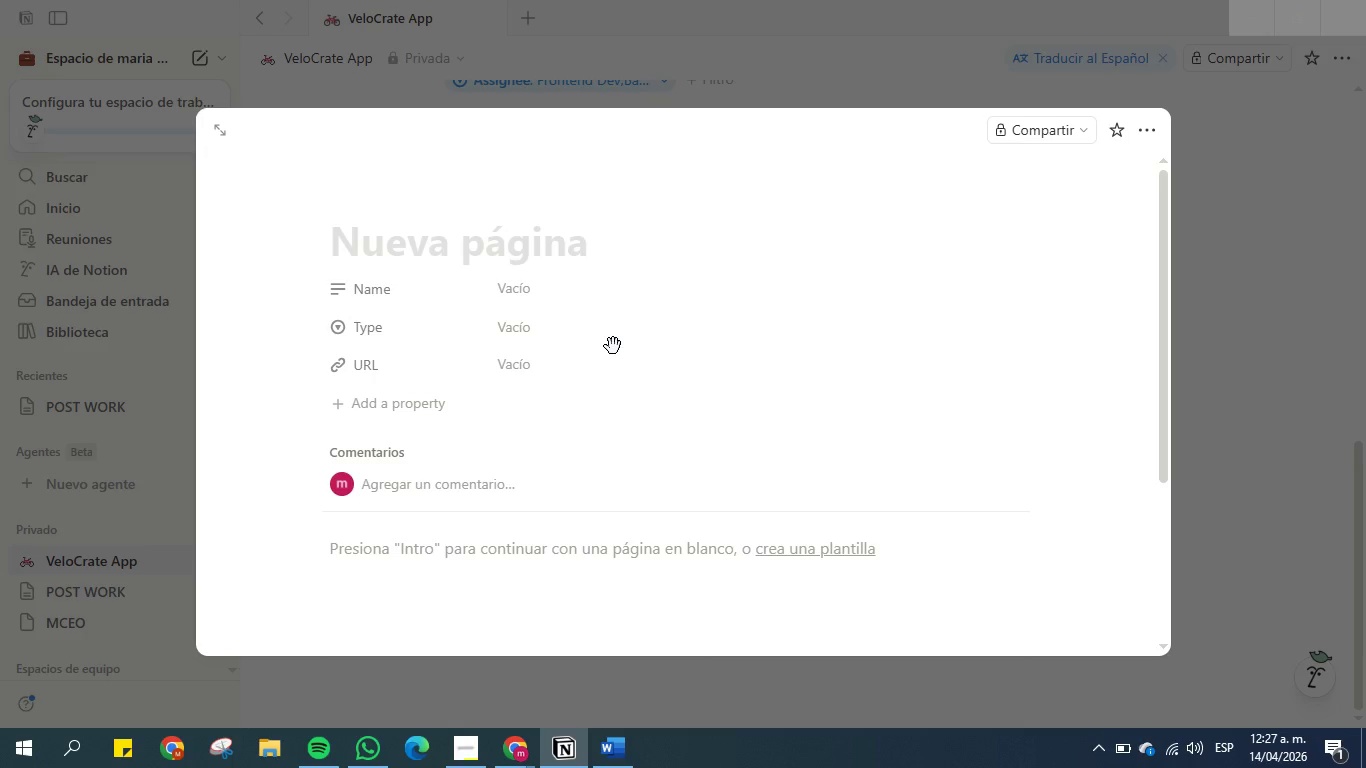 
left_click([546, 232])
 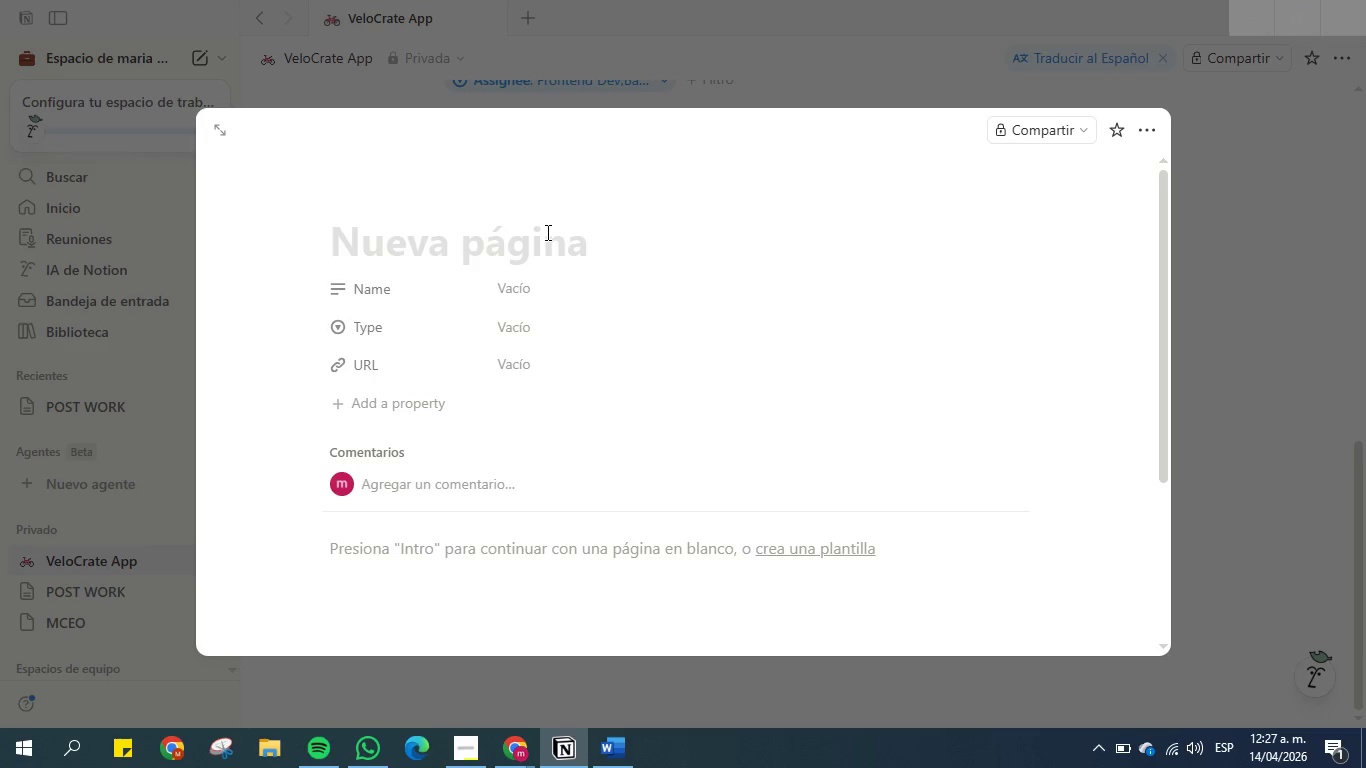 
type(Figma)
 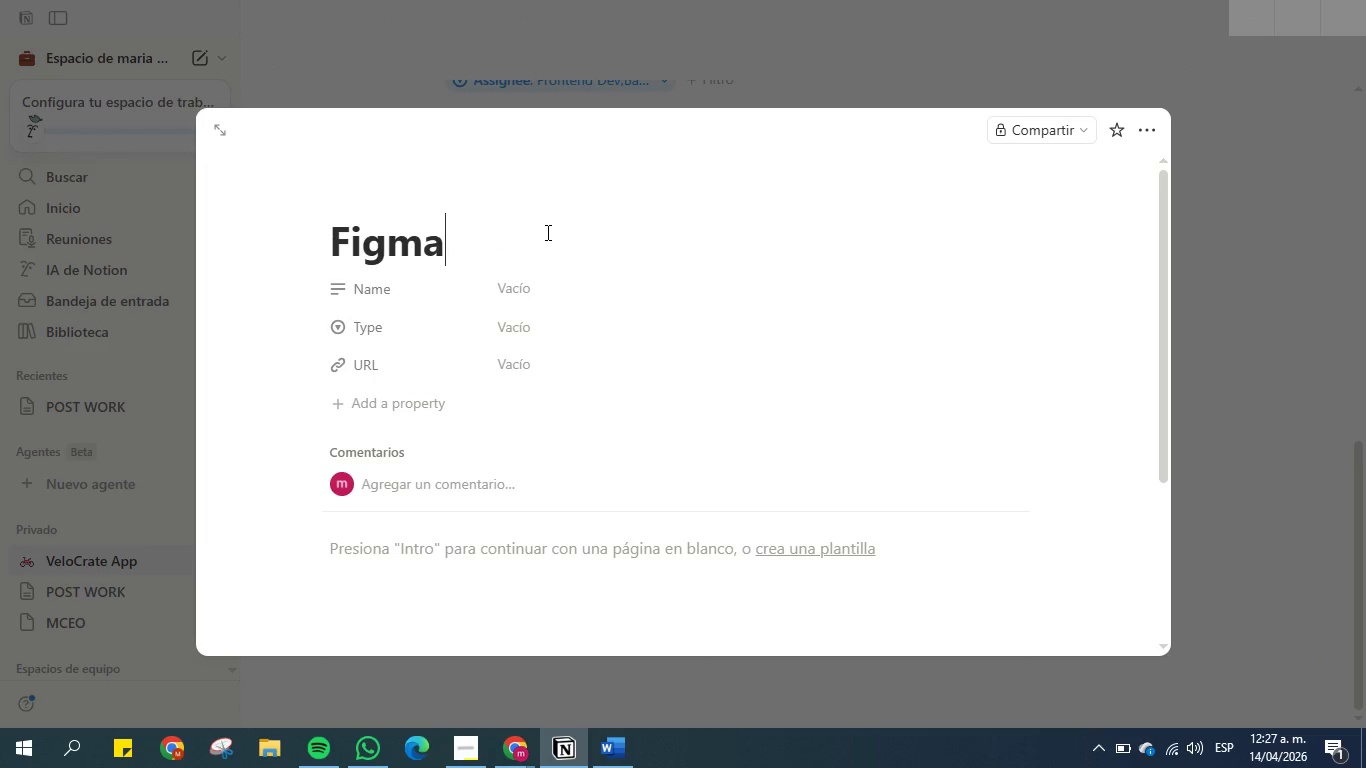 
type( FALO)
key(Backspace)
key(Backspace)
key(Backspace)
type(LOW)
key(Backspace)
key(Backspace)
key(Backspace)
type(low )
 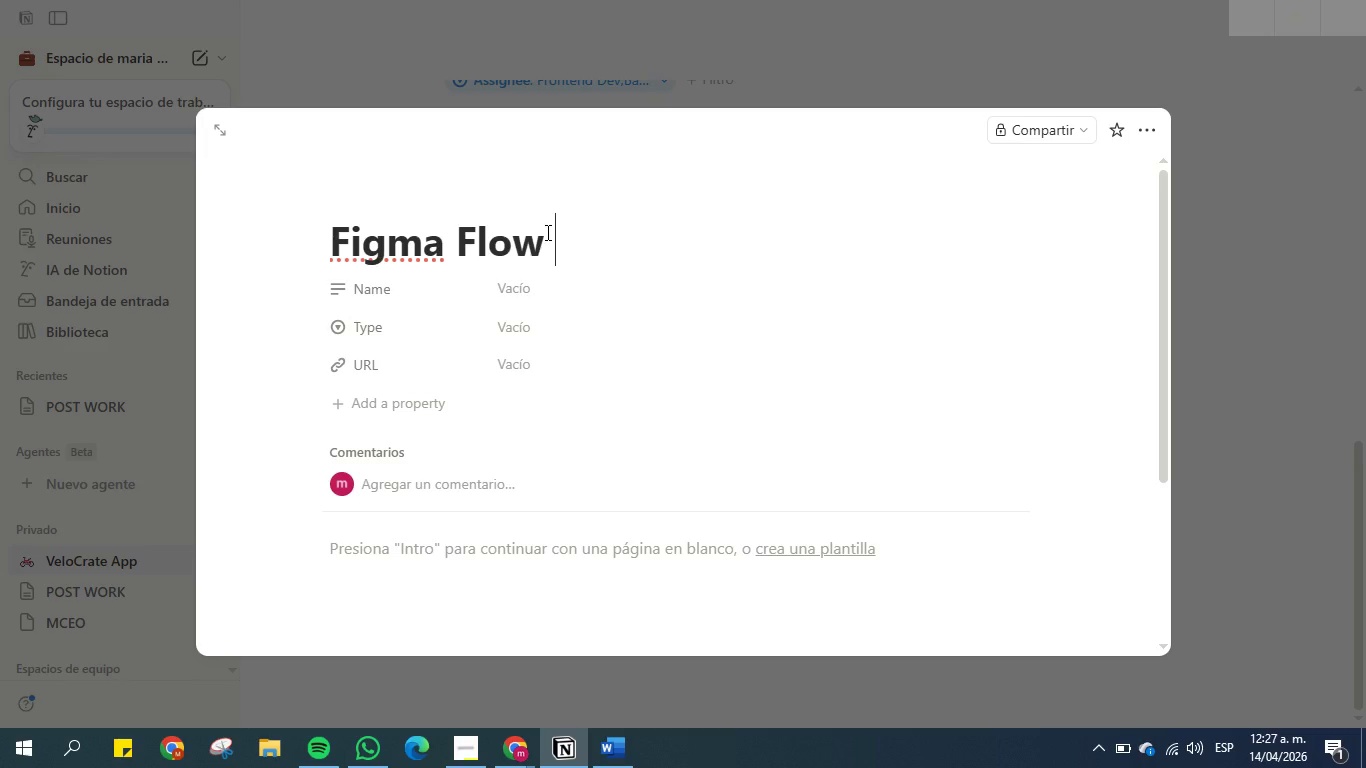 
type(Logn)
key(Backspace)
key(Backspace)
type(-in)
 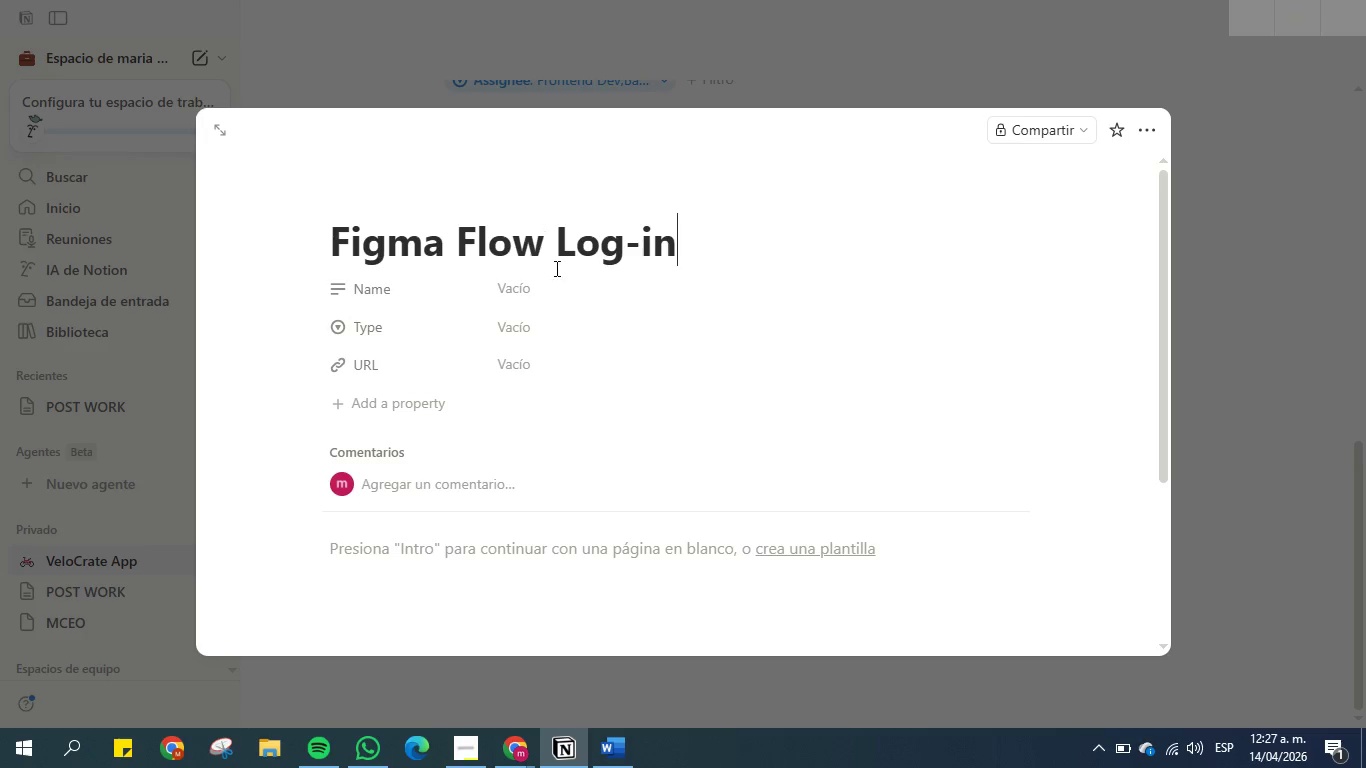 
left_click([586, 279])
 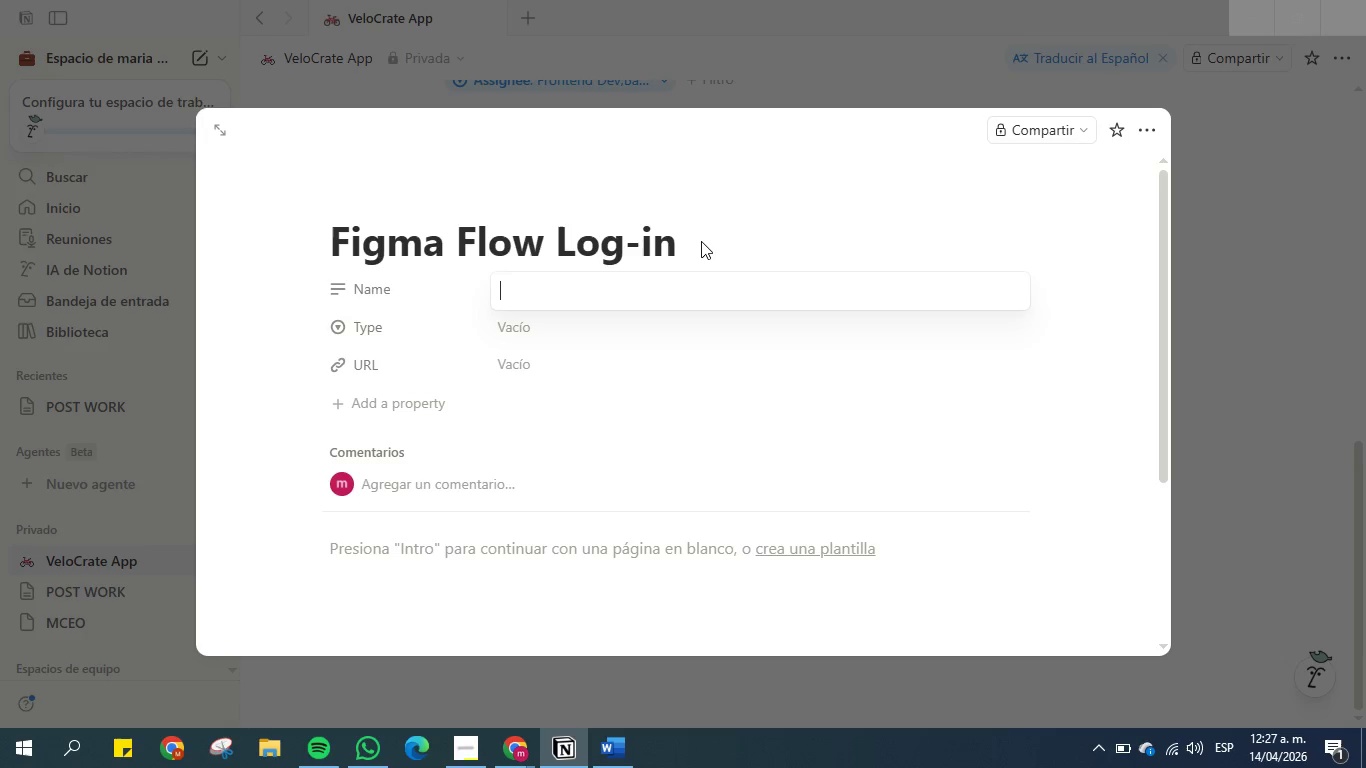 
left_click([701, 241])
 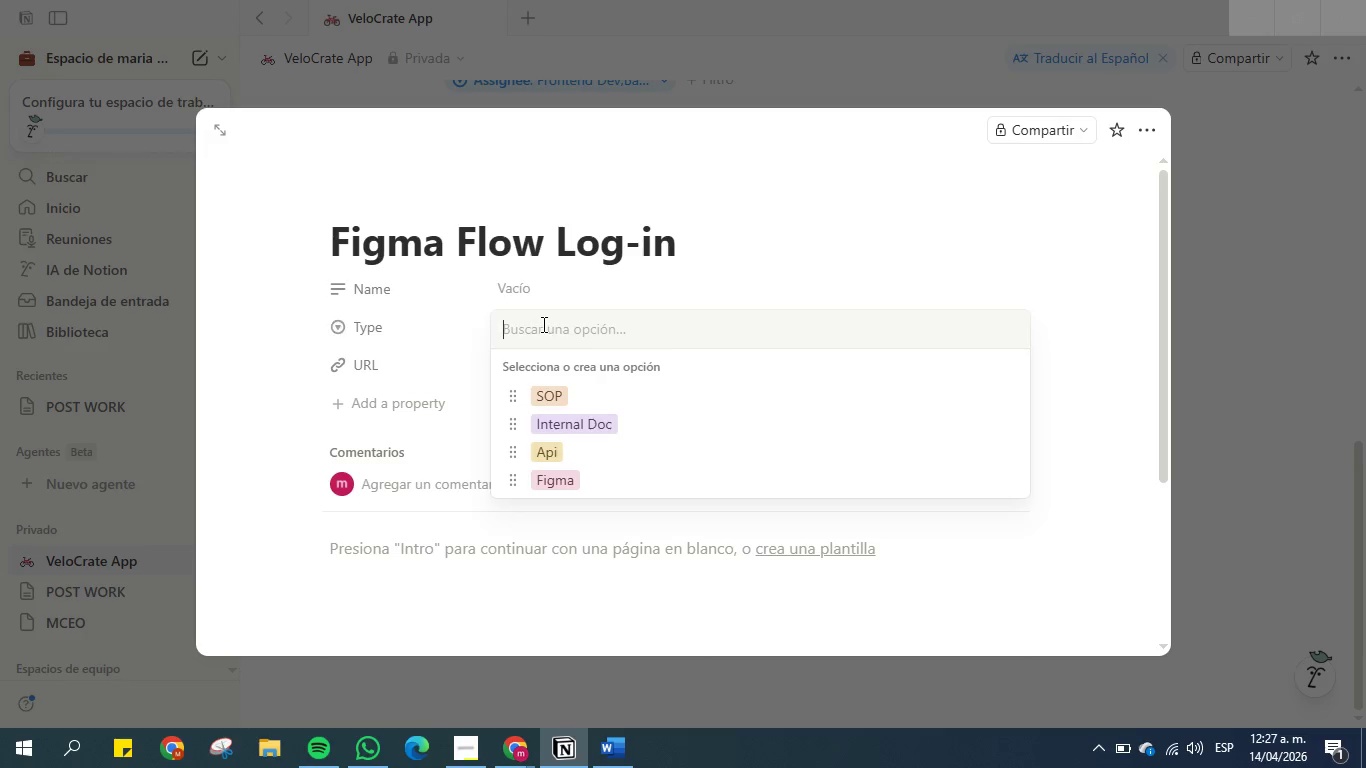 
left_click([556, 477])
 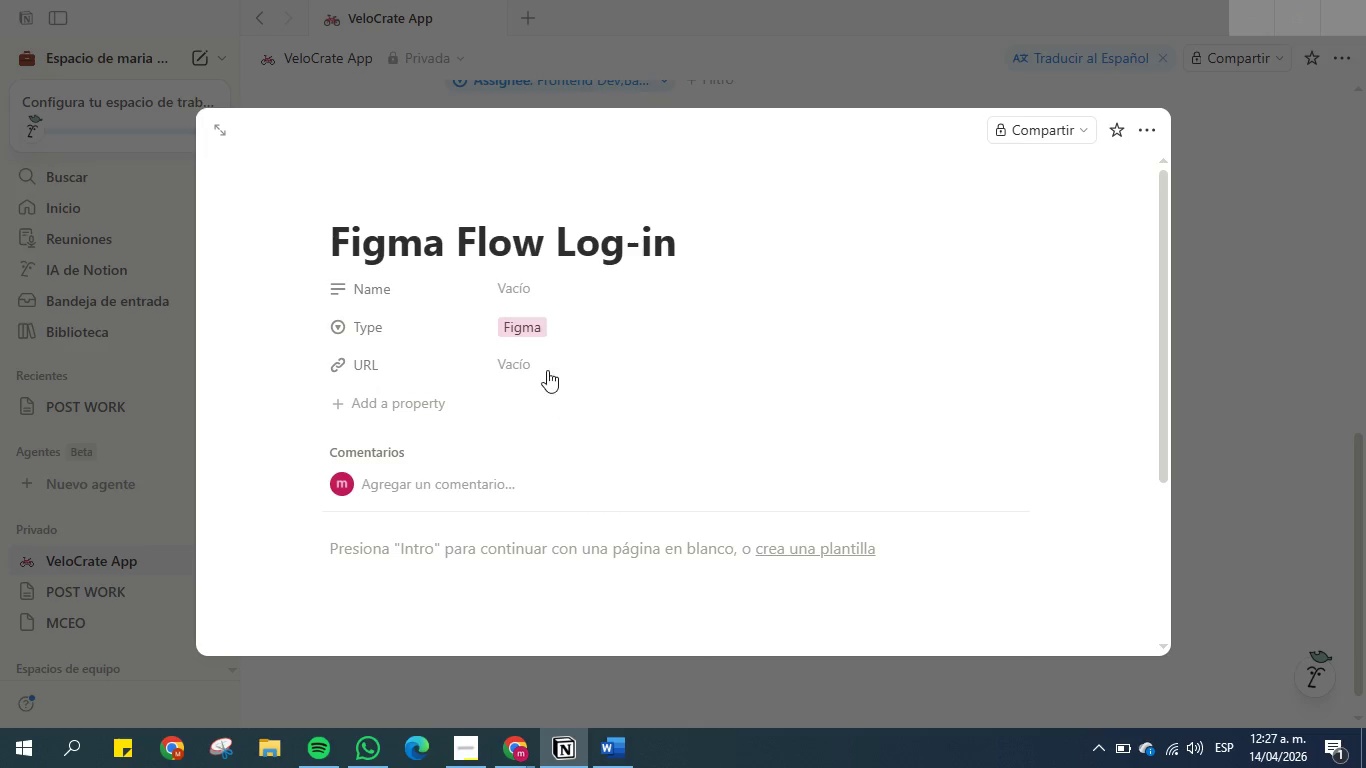 
left_click([546, 355])
 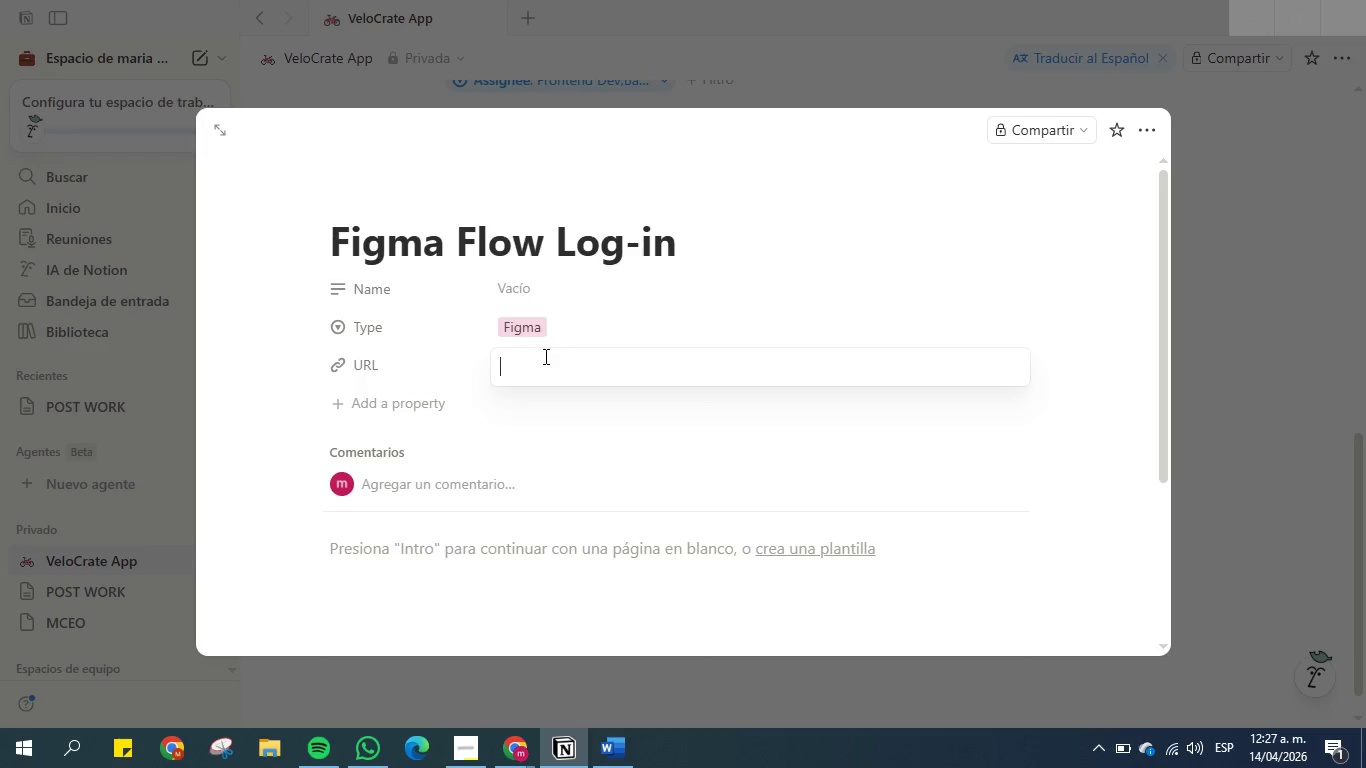 
type(URL 1)
 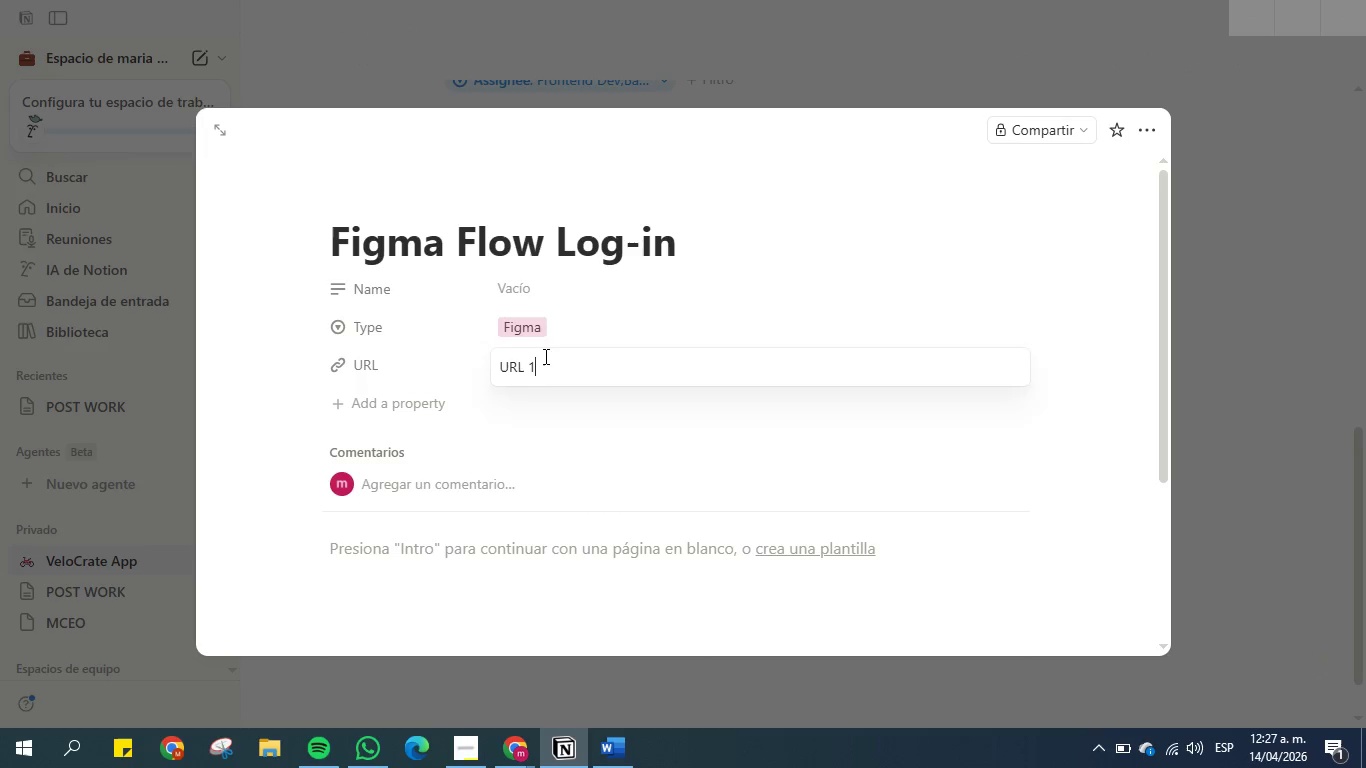 
key(Enter)
 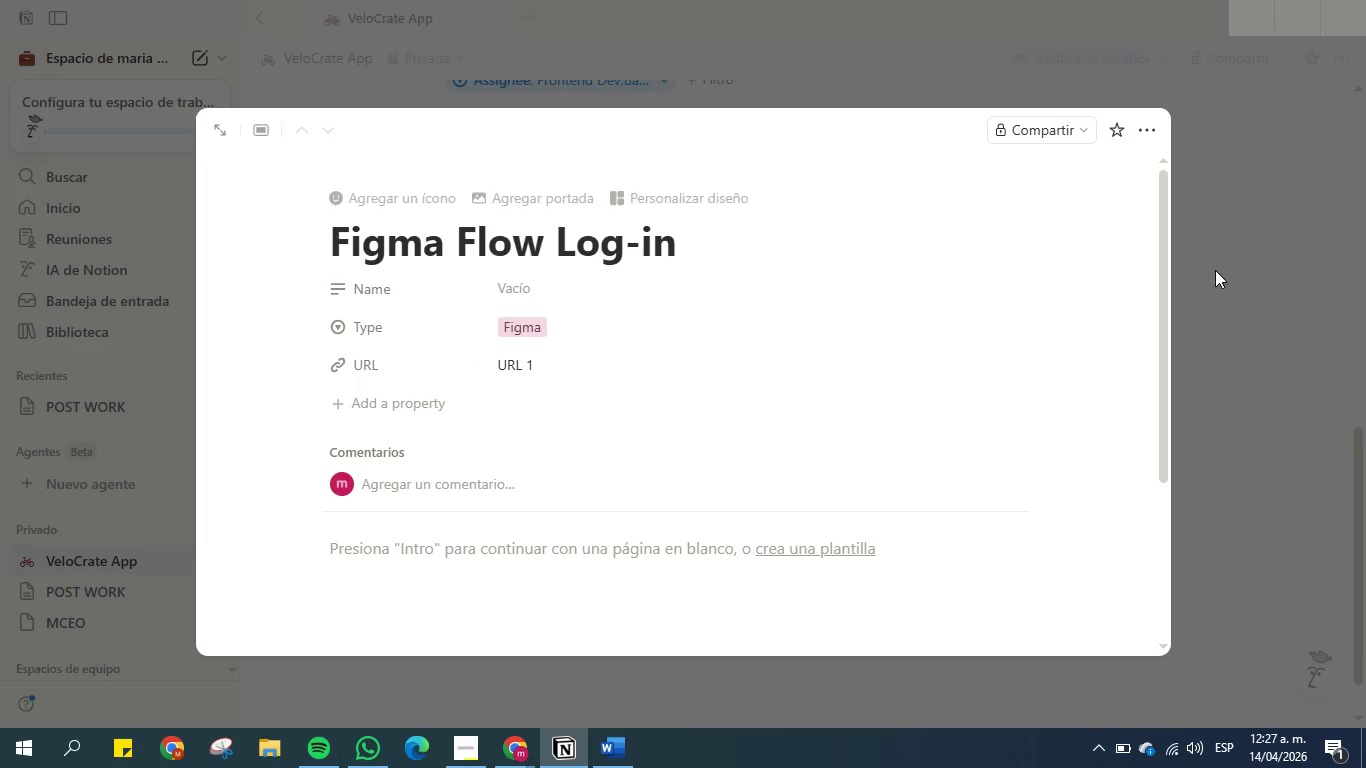 
left_click([1319, 325])
 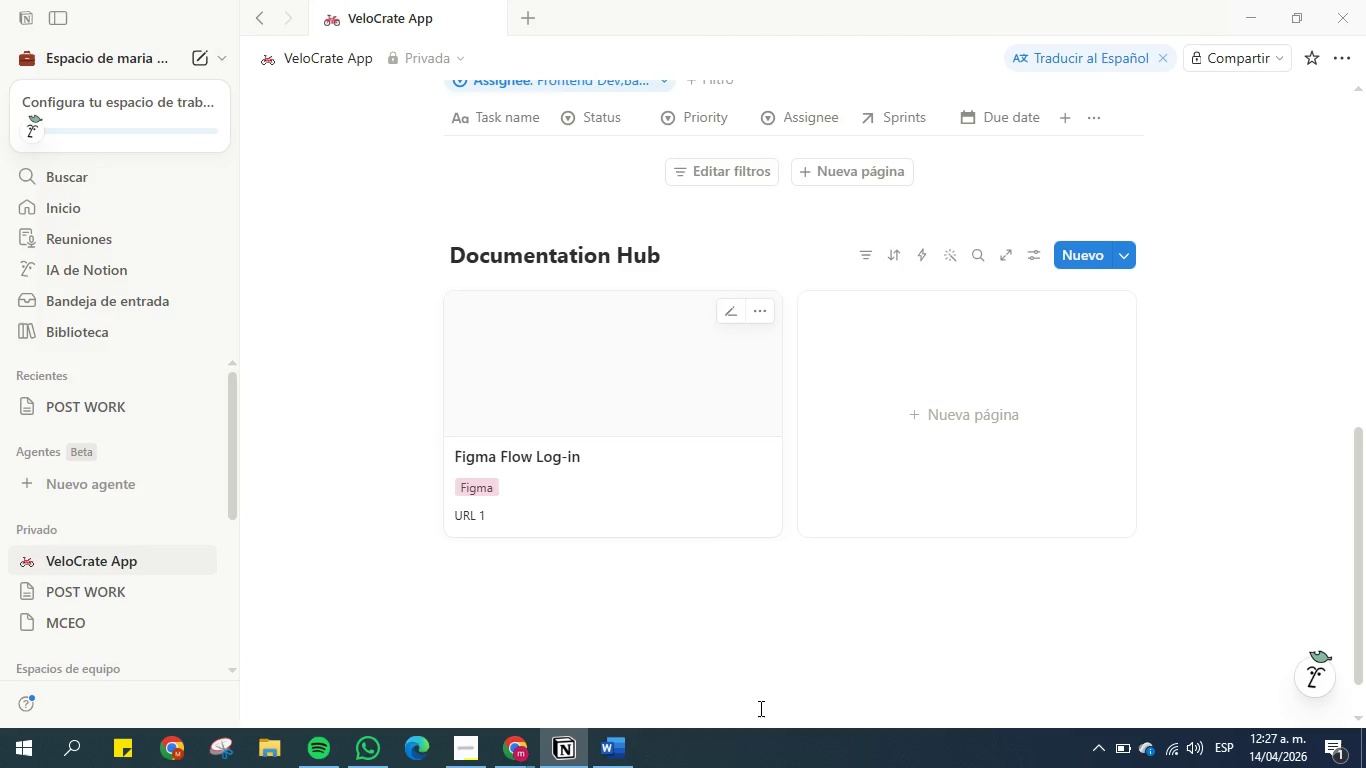 
left_click([766, 666])
 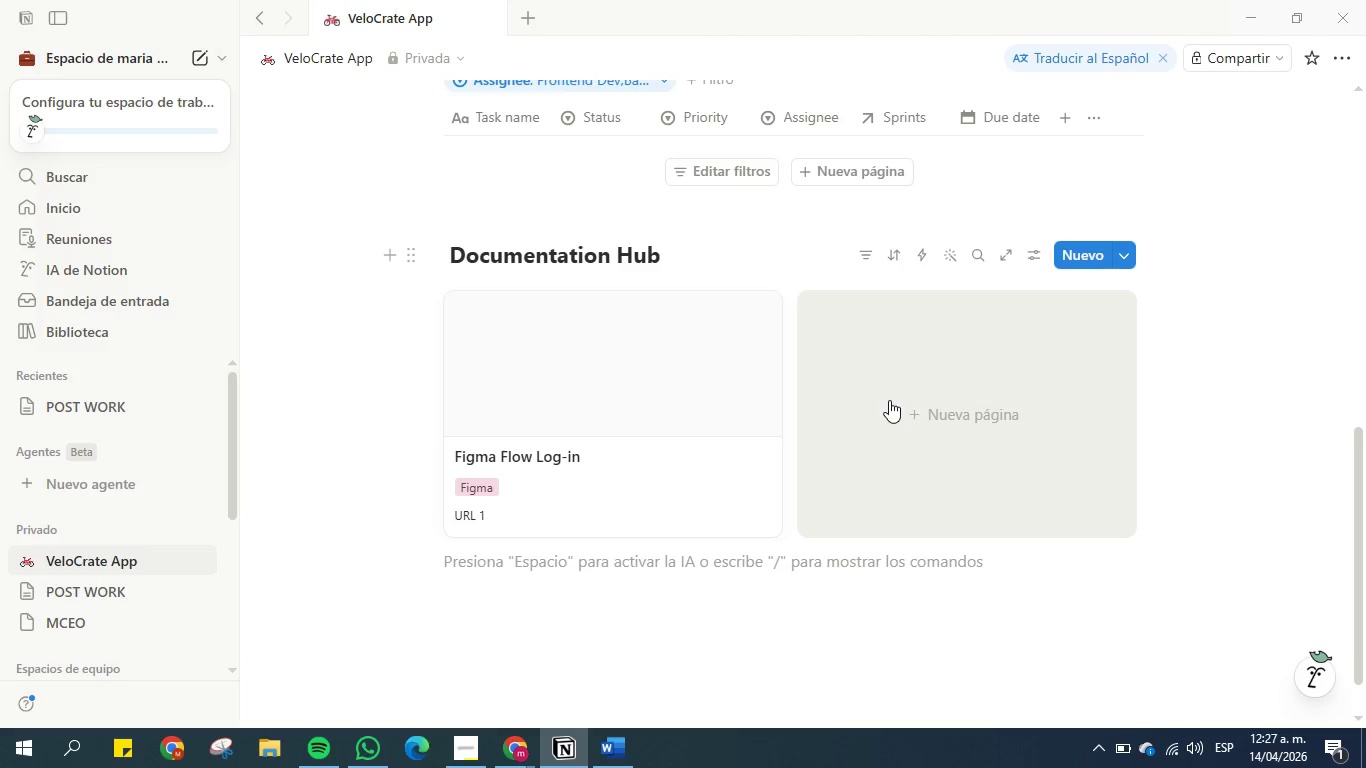 
left_click([890, 401])
 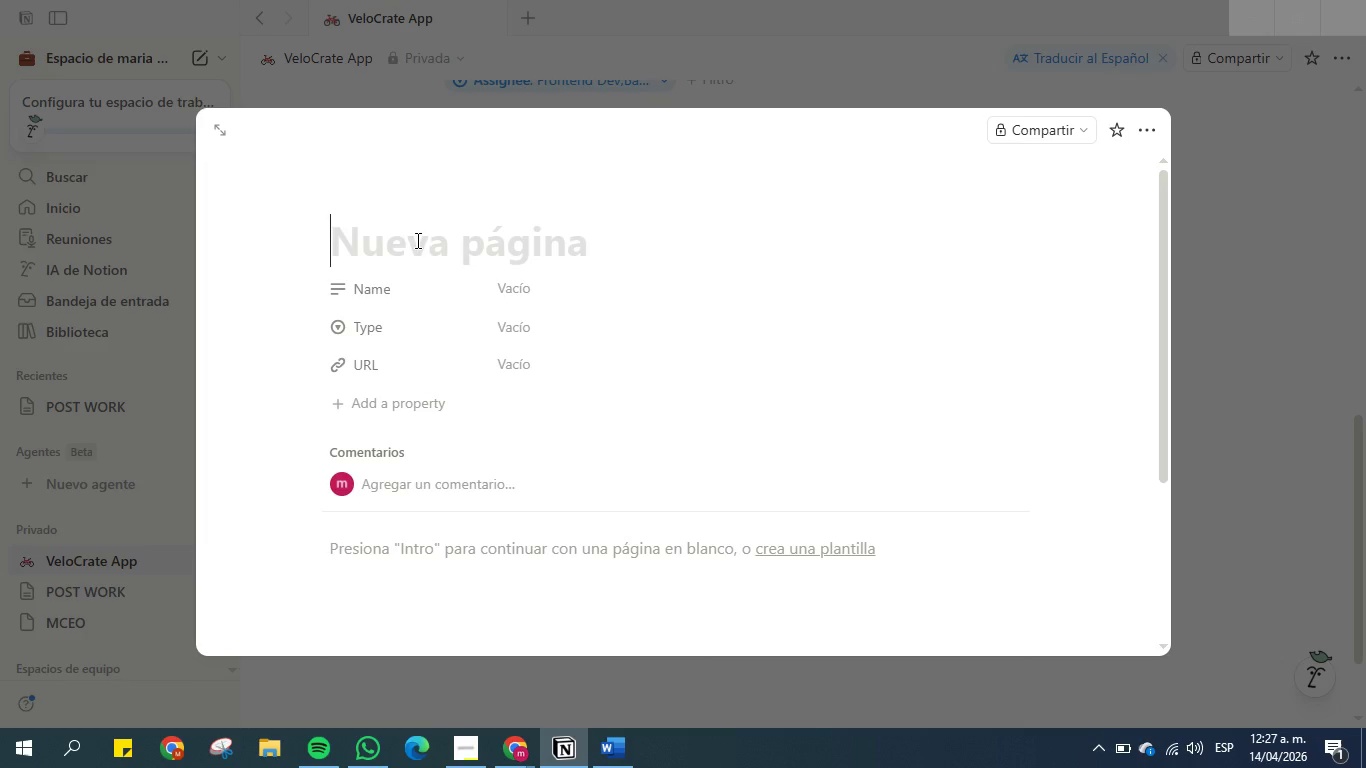 
left_click([413, 234])
 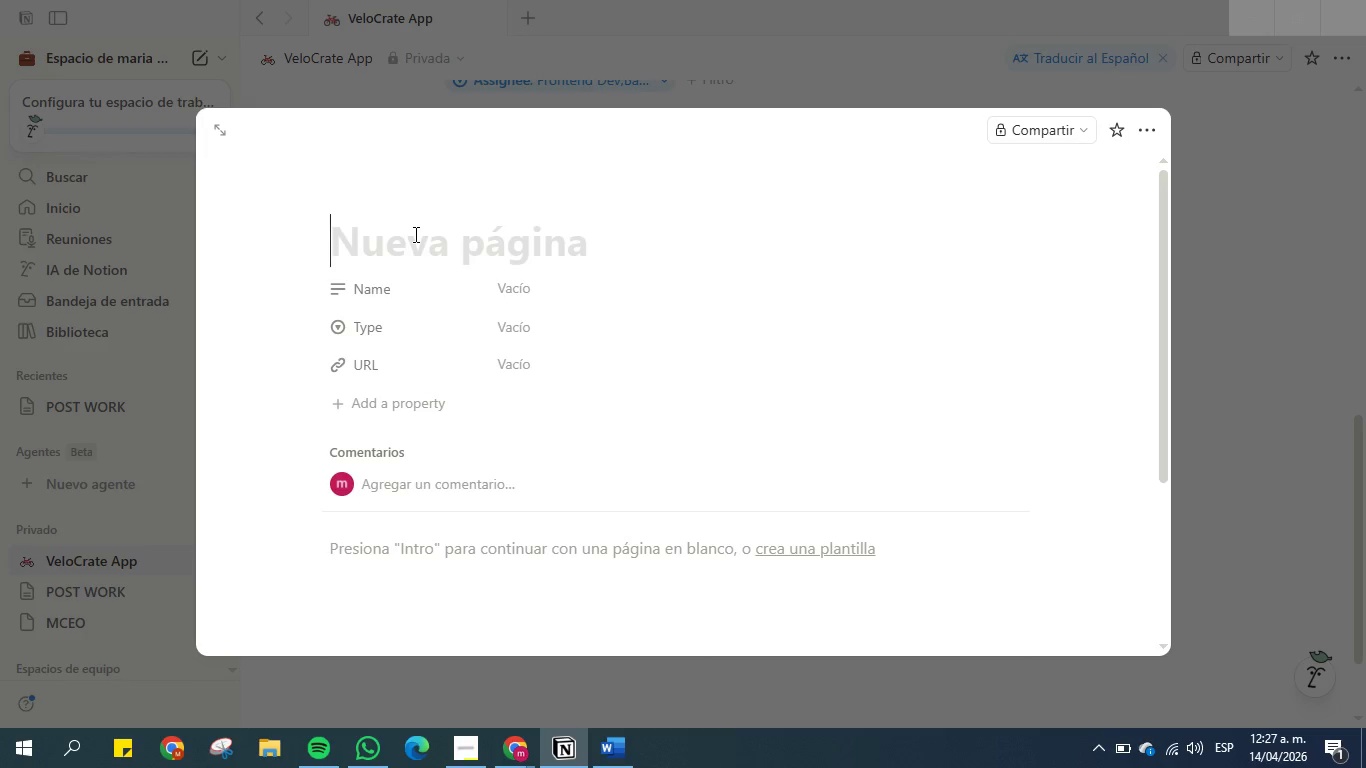 
type(API creaton)
 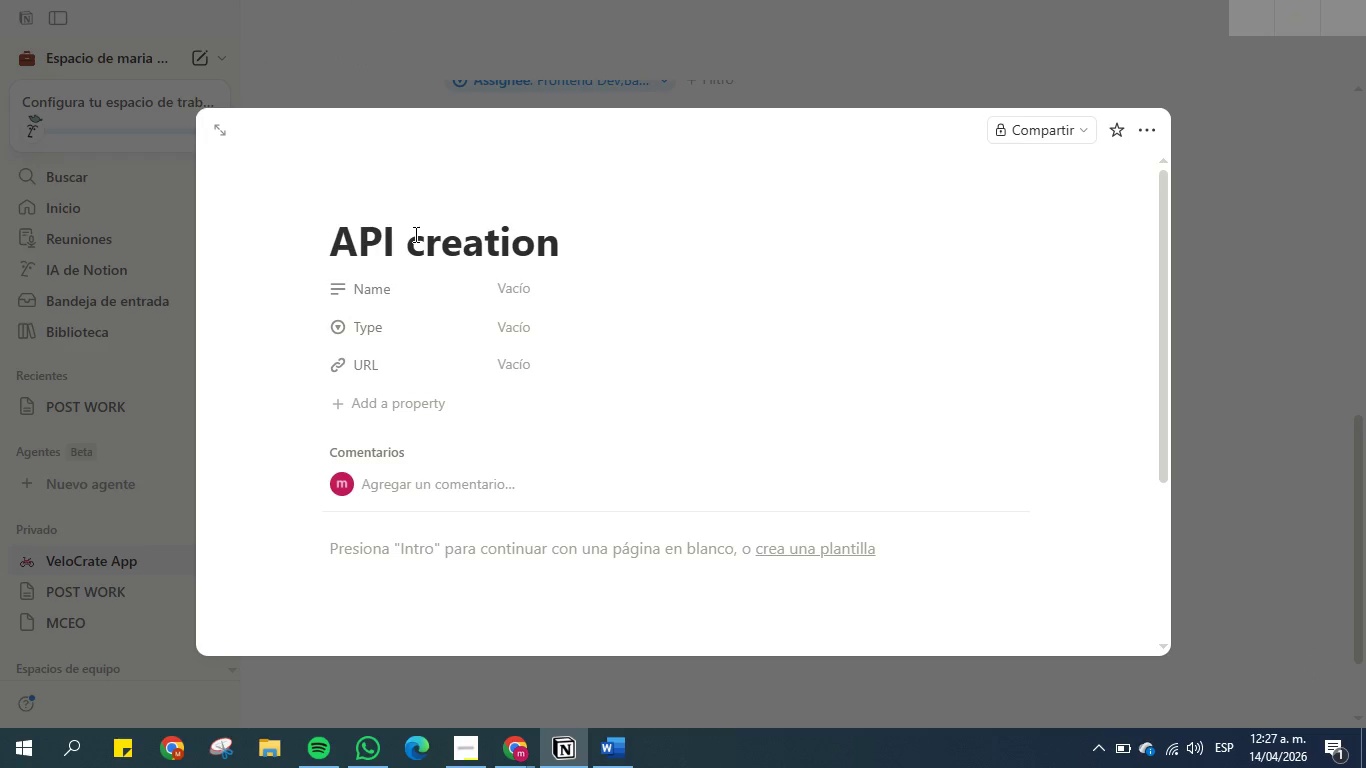 
hold_key(key=I, duration=0.36)
 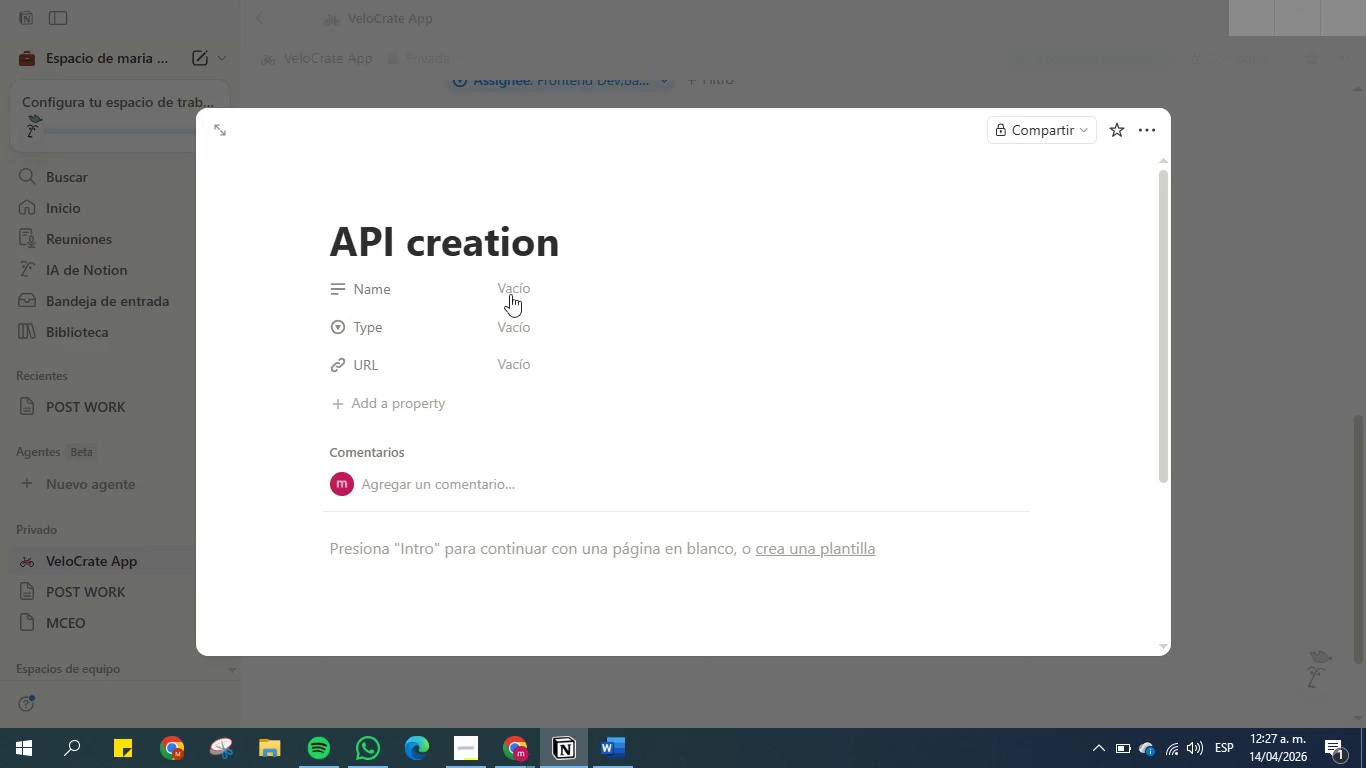 
left_click([561, 322])
 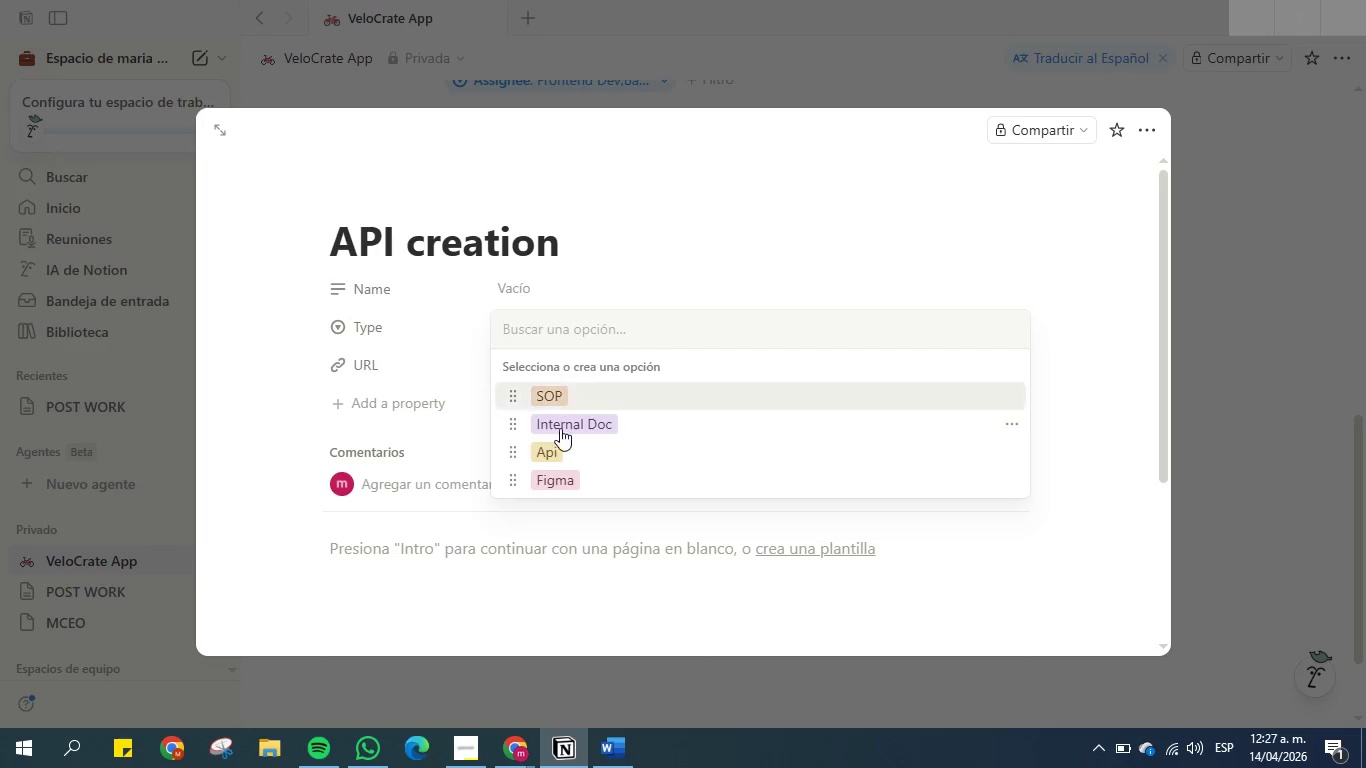 
left_click([559, 452])
 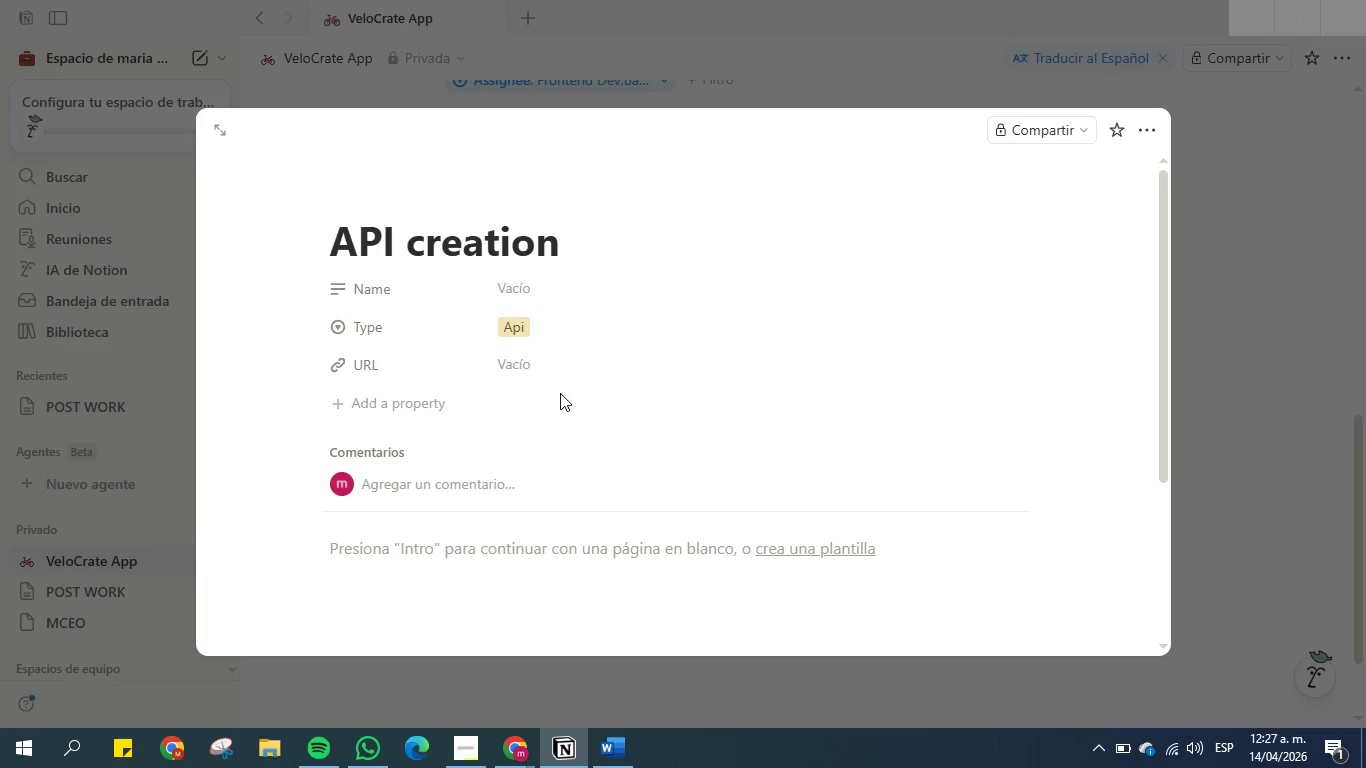 
left_click([557, 352])
 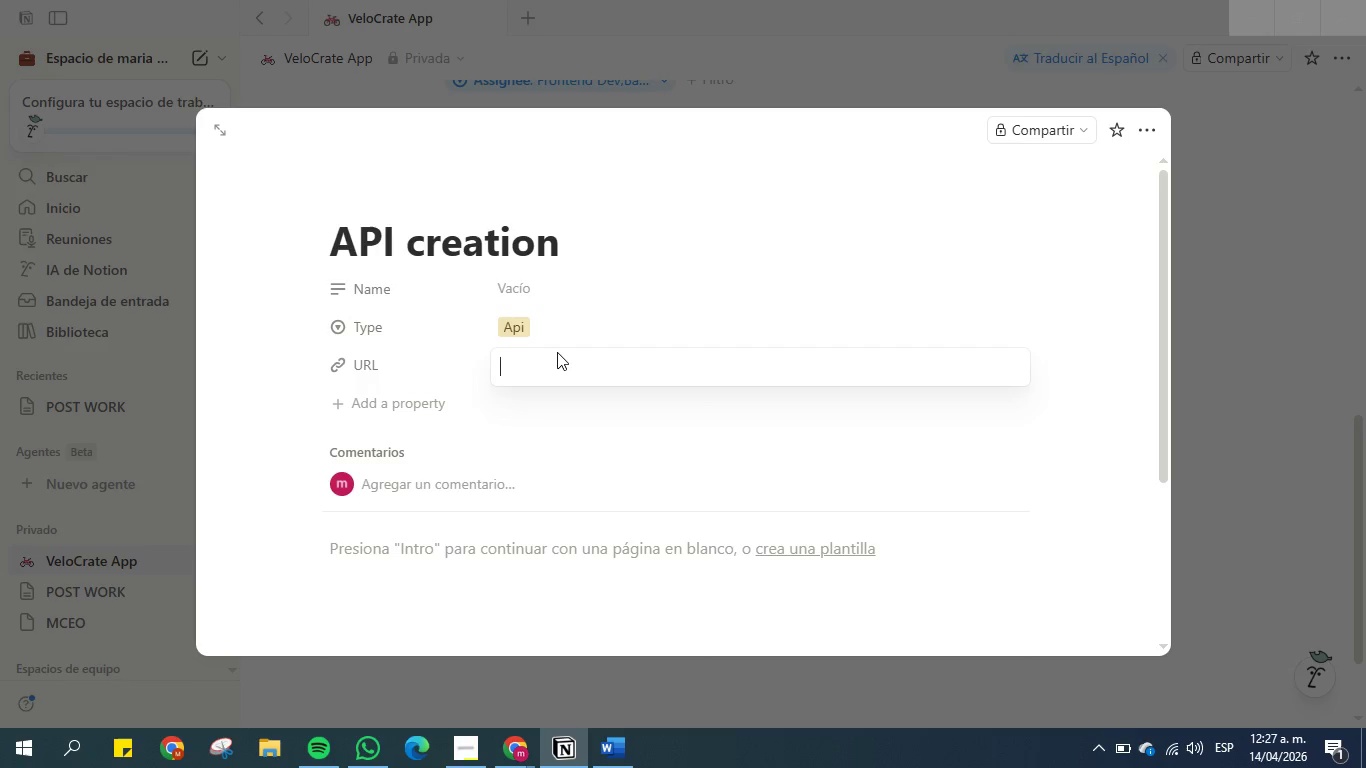 
type(URL 2 )
 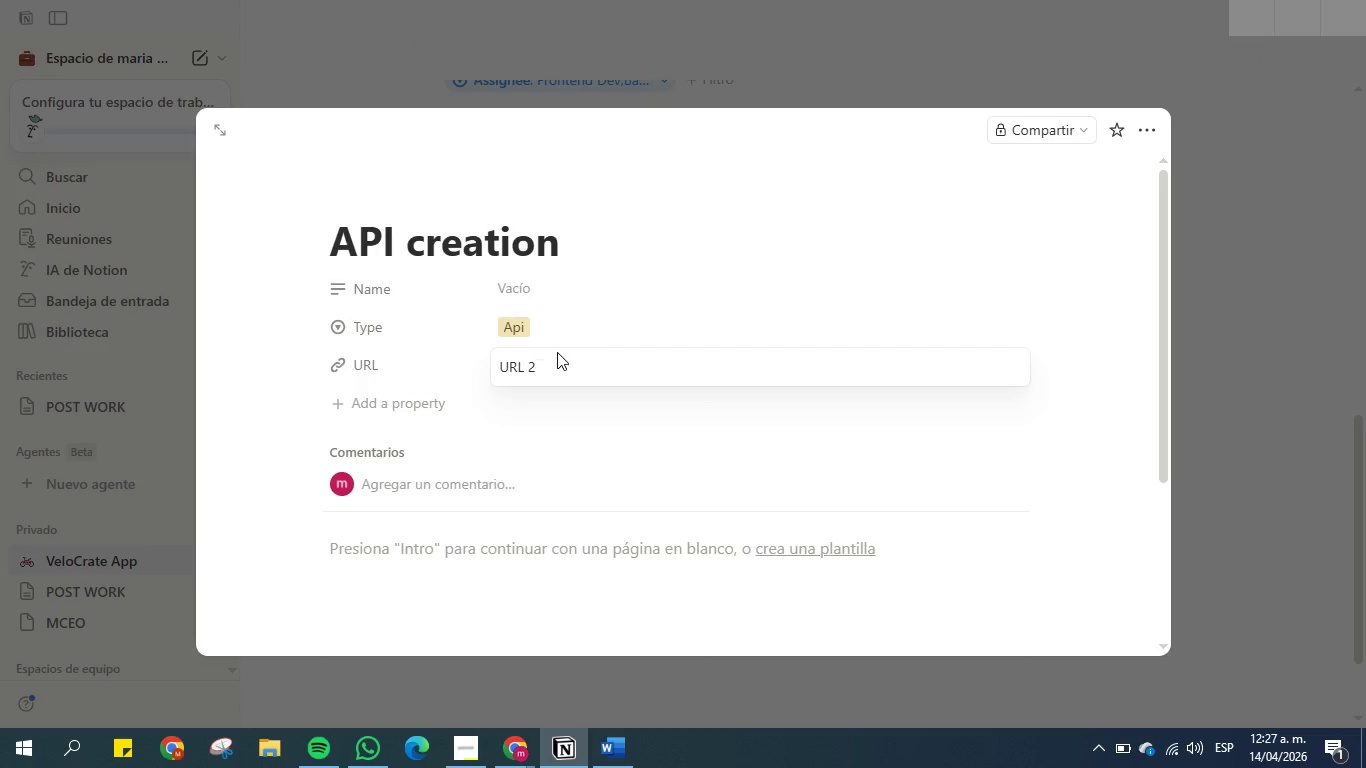 
key(Enter)
 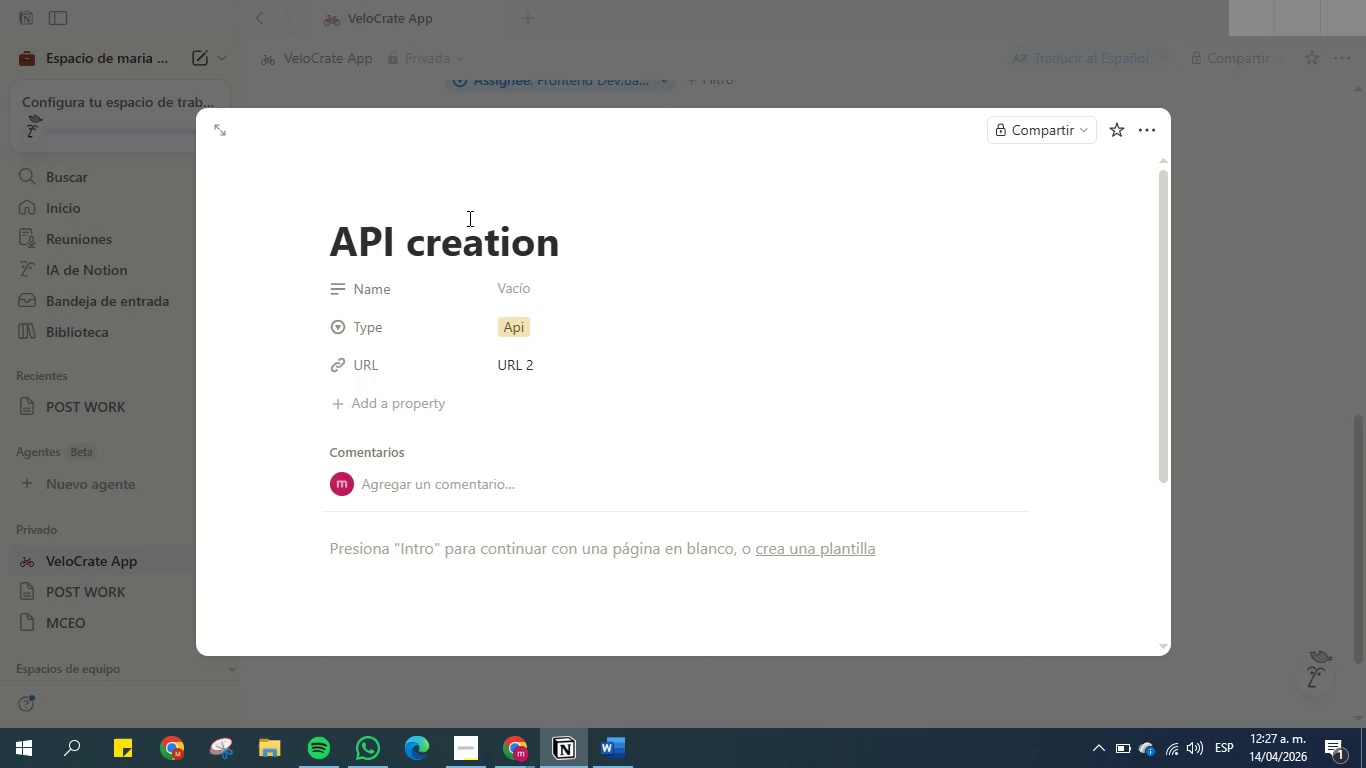 
left_click([469, 206])
 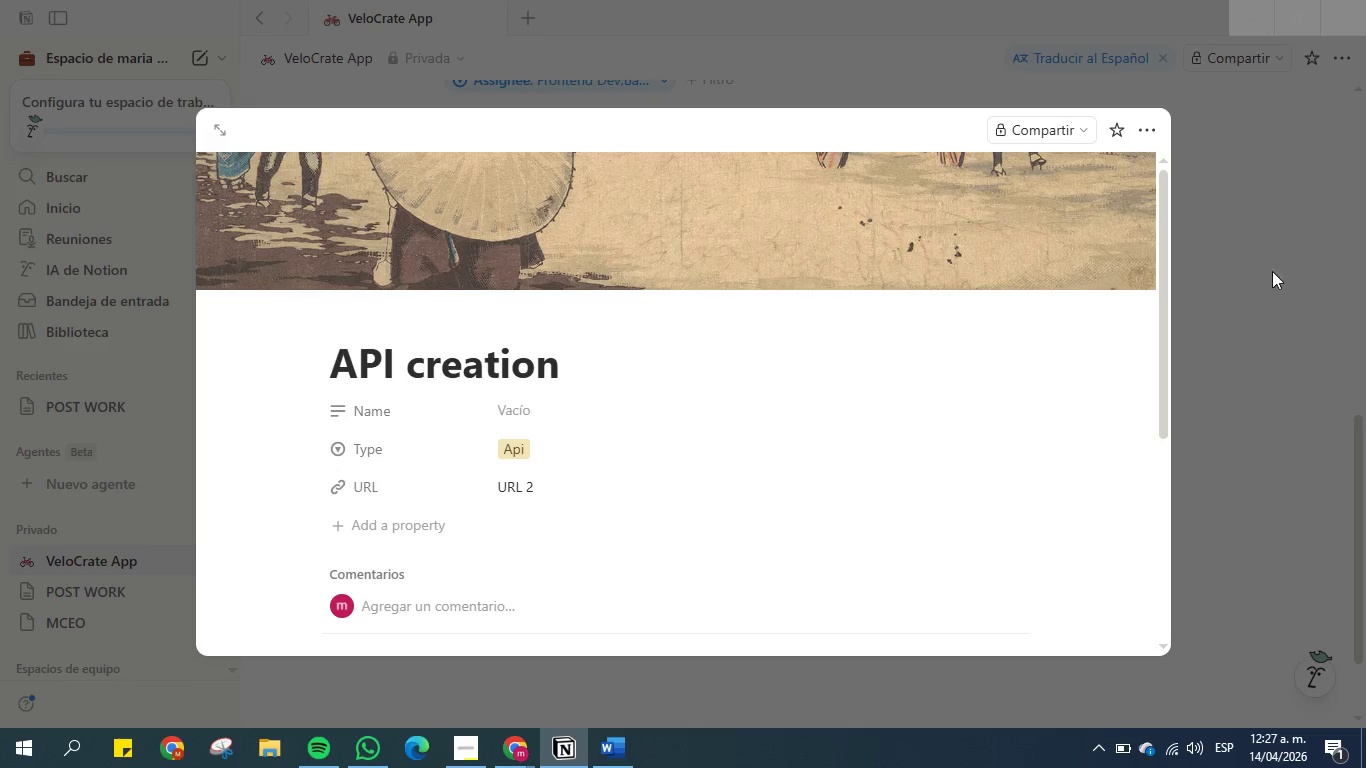 
left_click([1251, 272])
 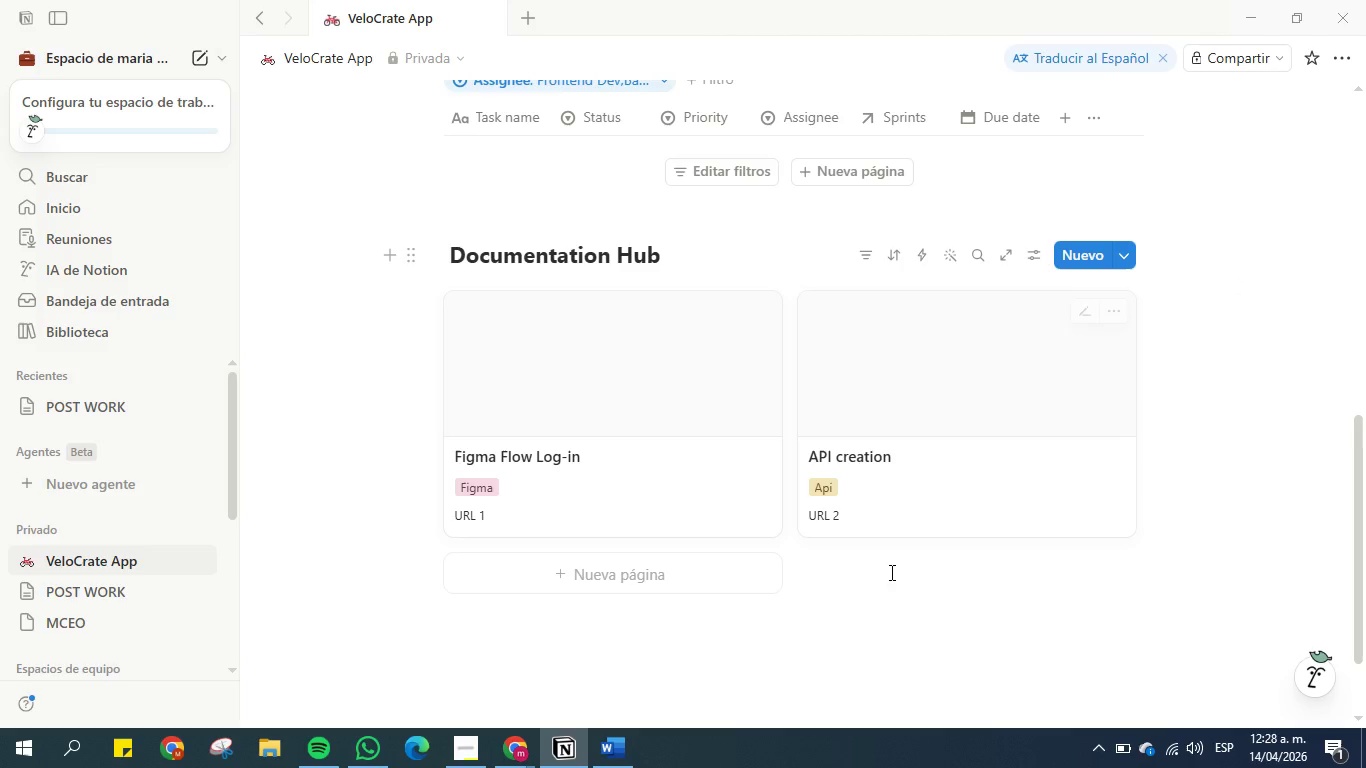 
left_click([874, 633])
 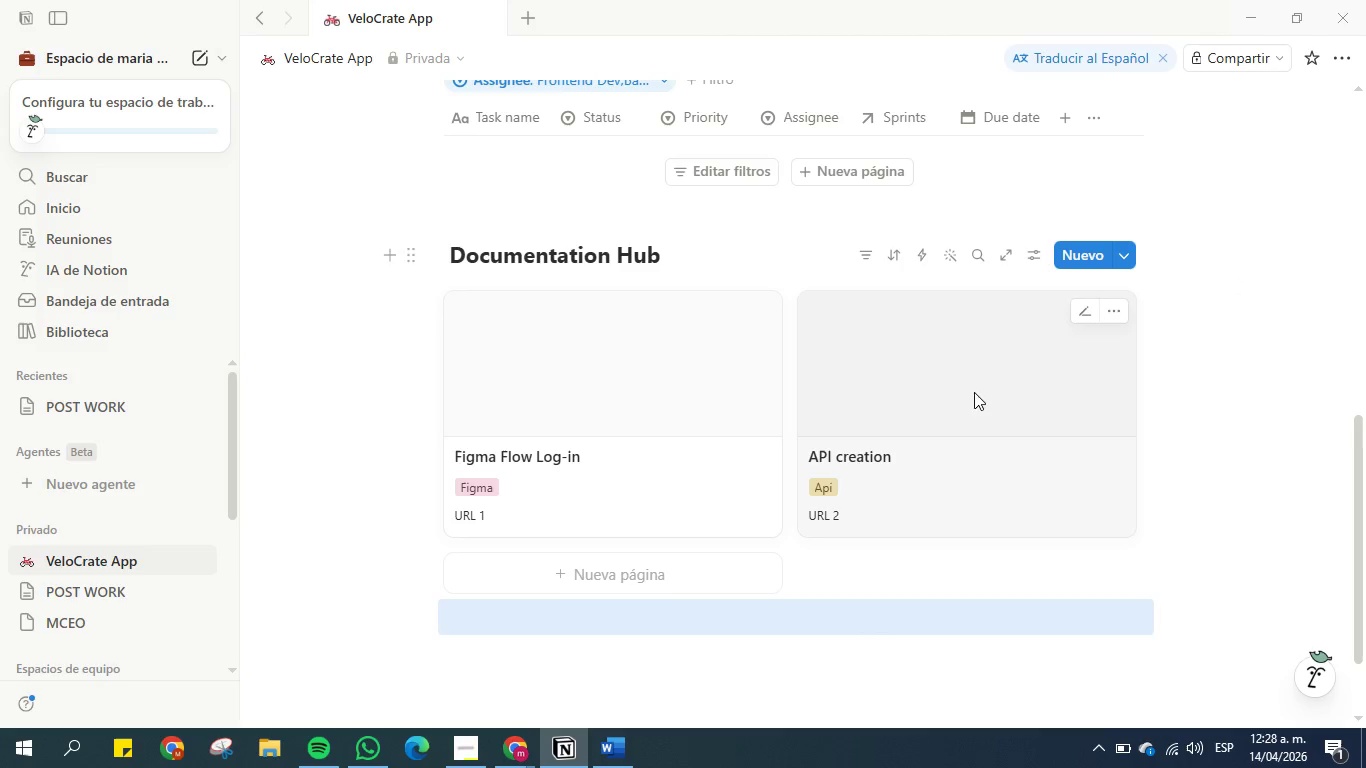 
left_click([1202, 421])
 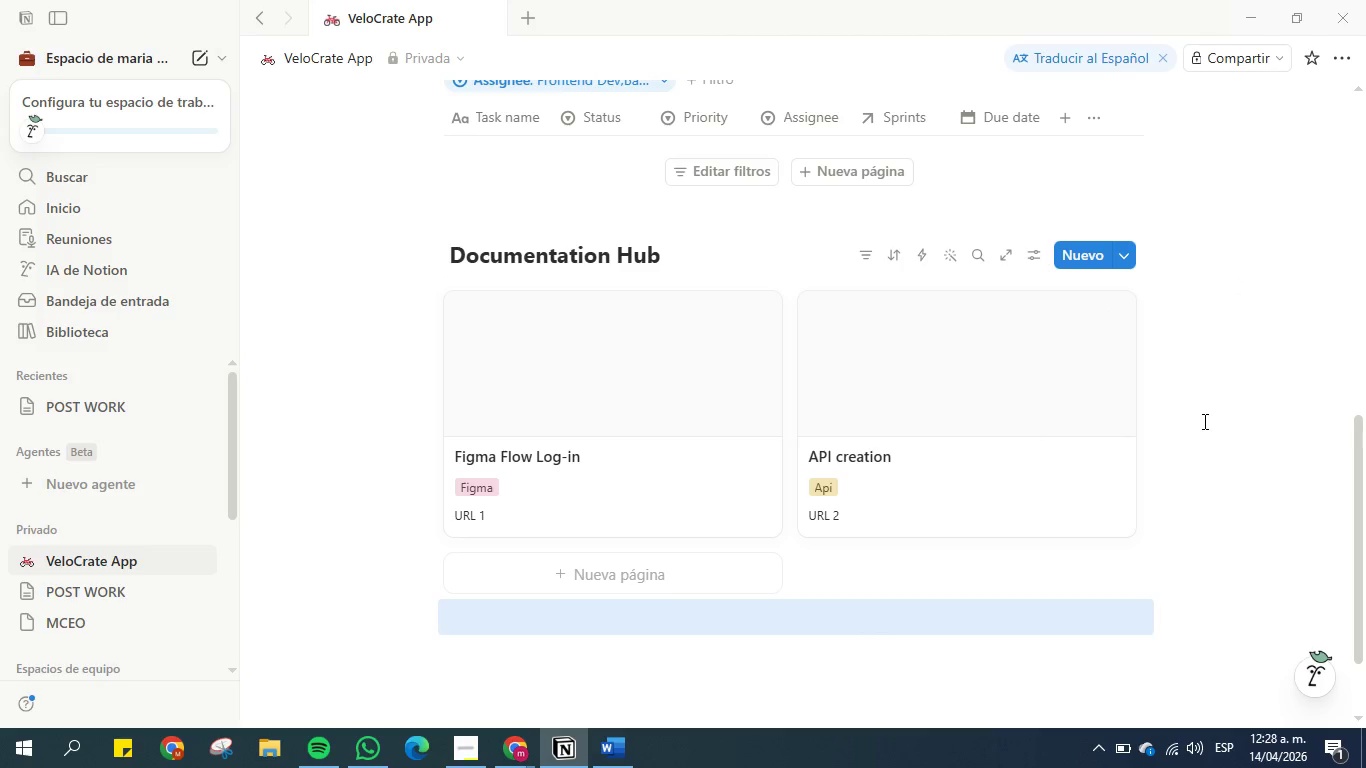 
wait(10.03)
 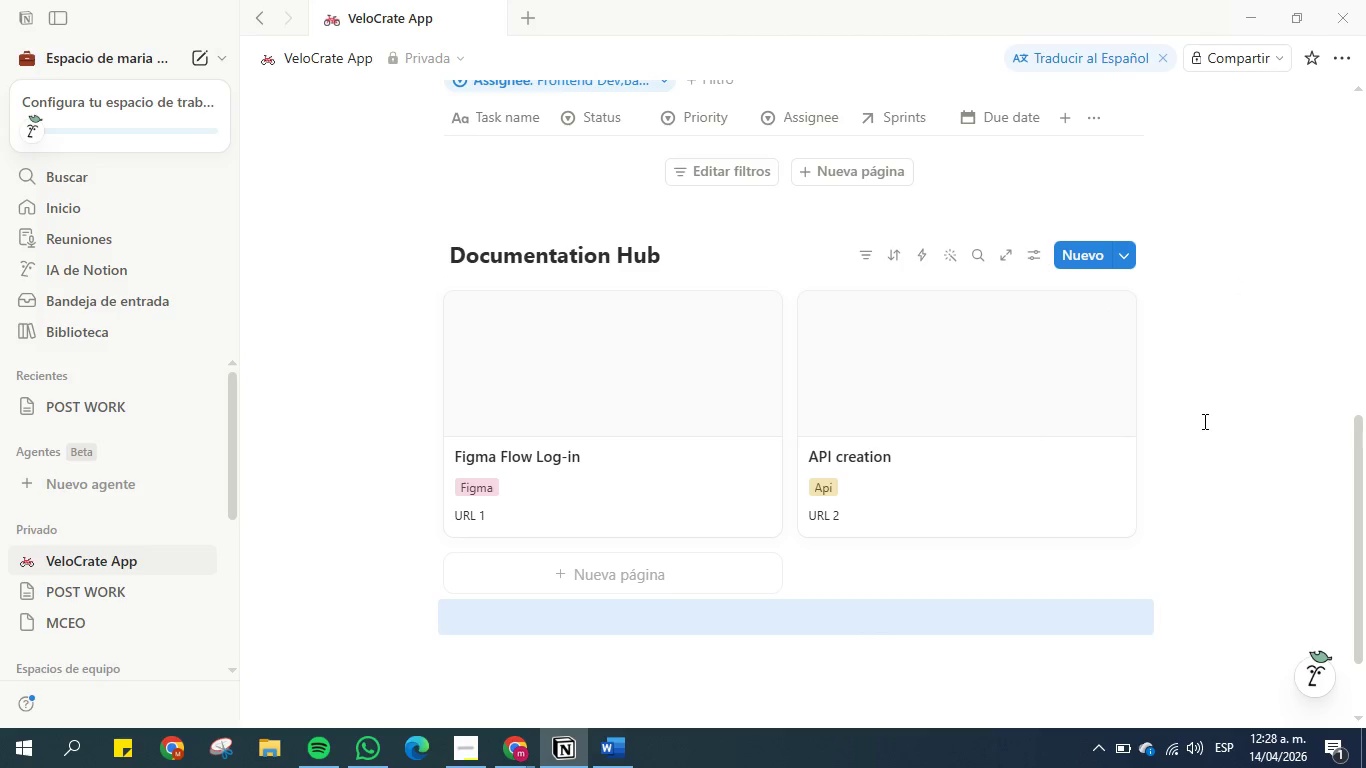 
left_click([412, 258])
 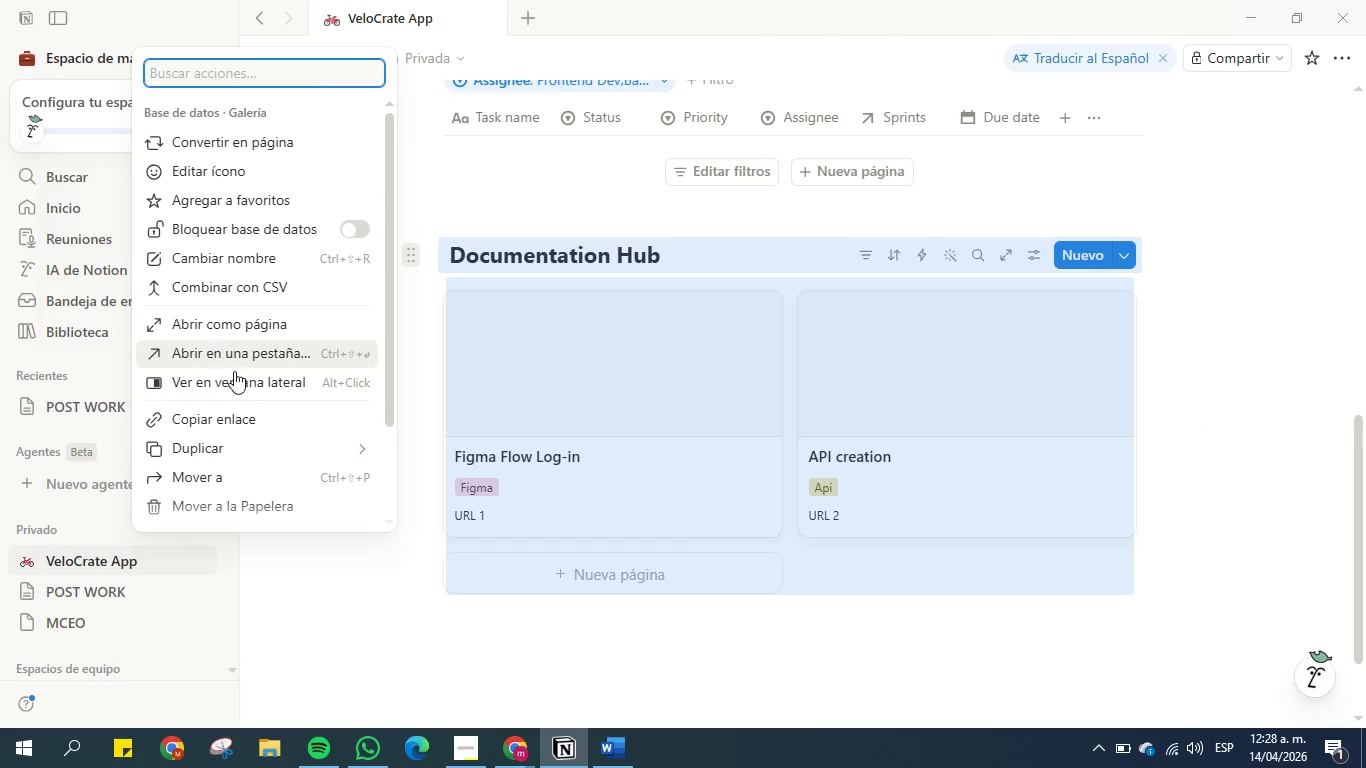 
left_click([248, 425])
 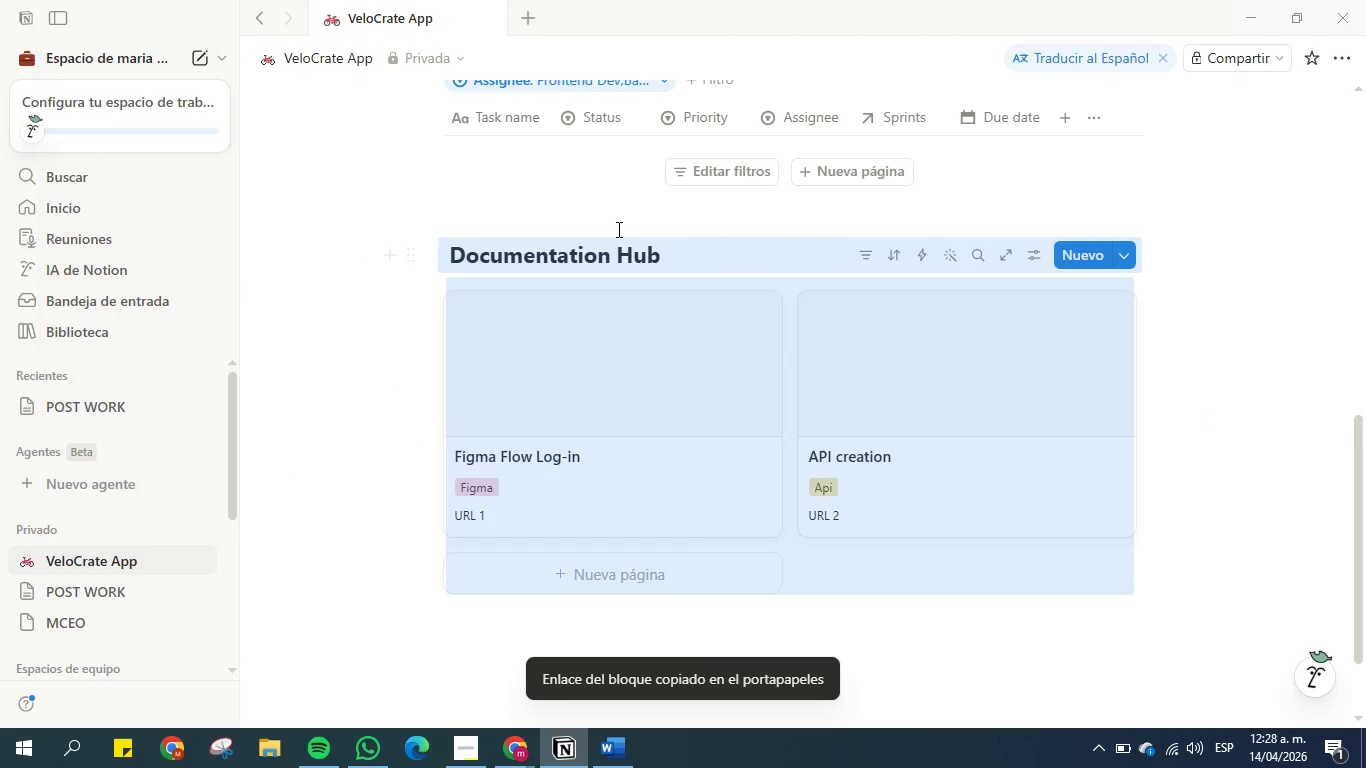 
scroll: coordinate [598, 286], scroll_direction: up, amount: 10.0
 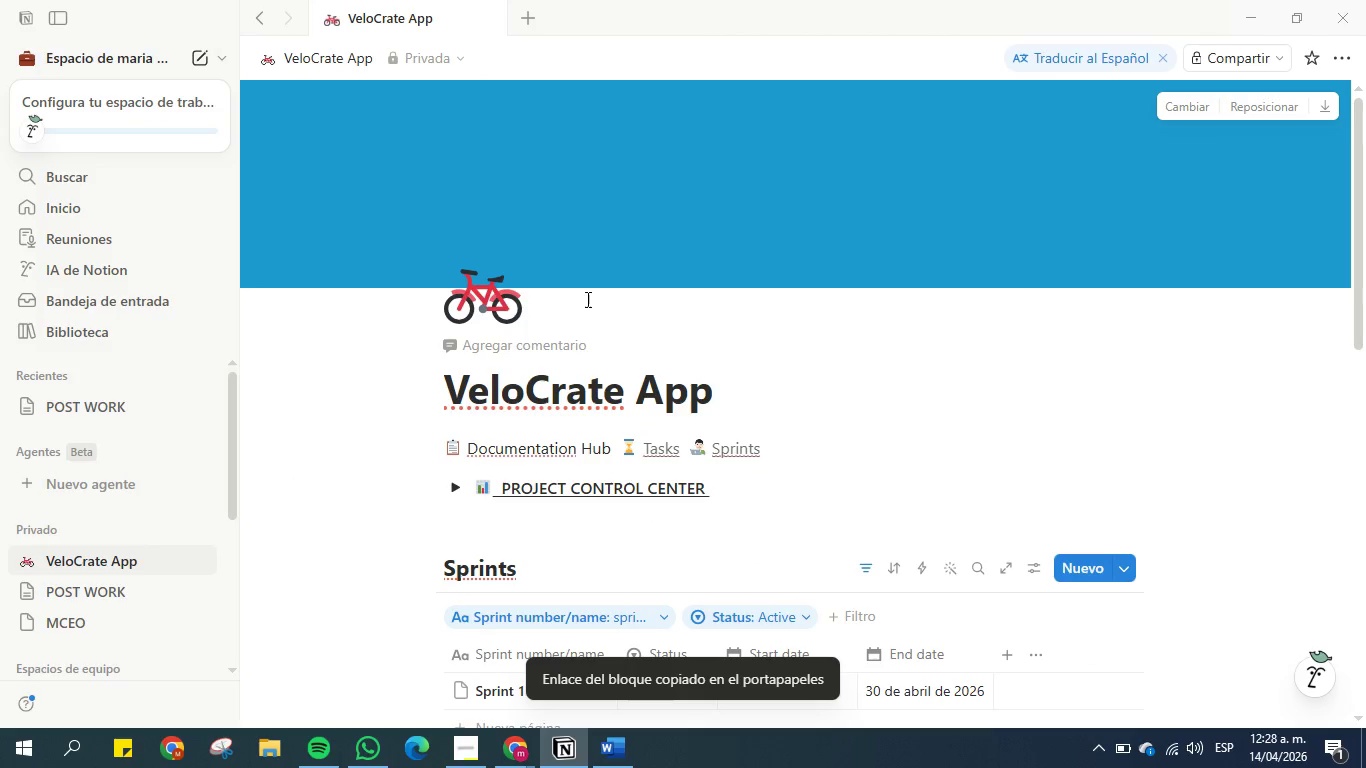 
scroll: coordinate [583, 301], scroll_direction: down, amount: 1.0
 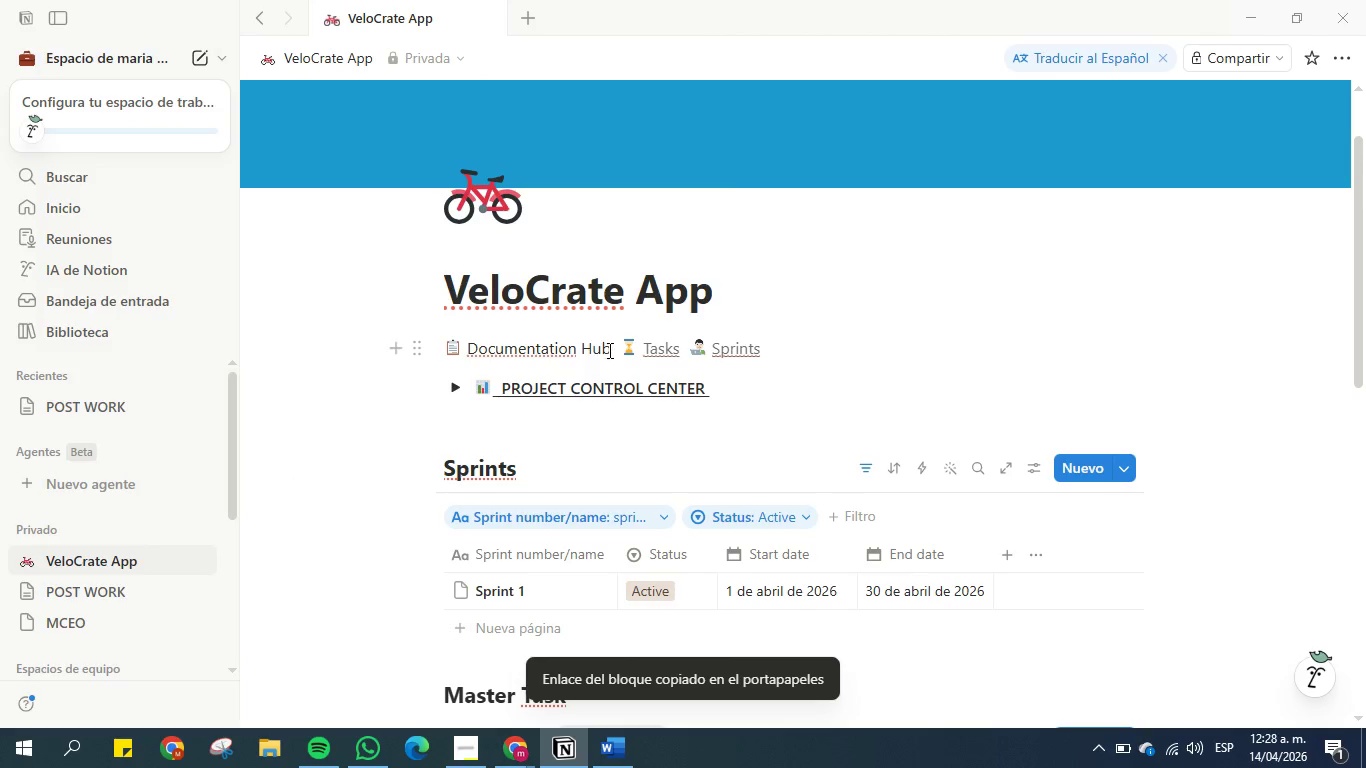 
left_click_drag(start_coordinate=[612, 350], to_coordinate=[468, 365])
 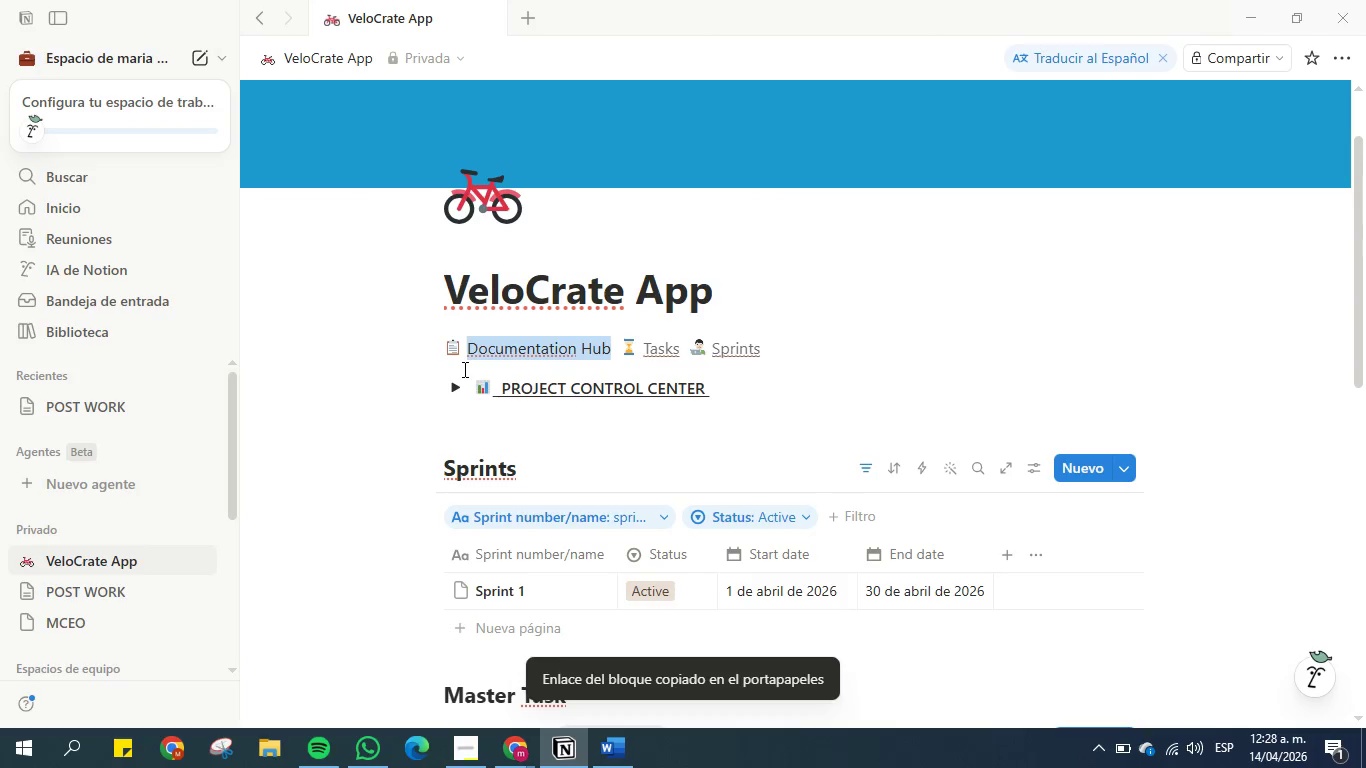 
key(Control+K)
 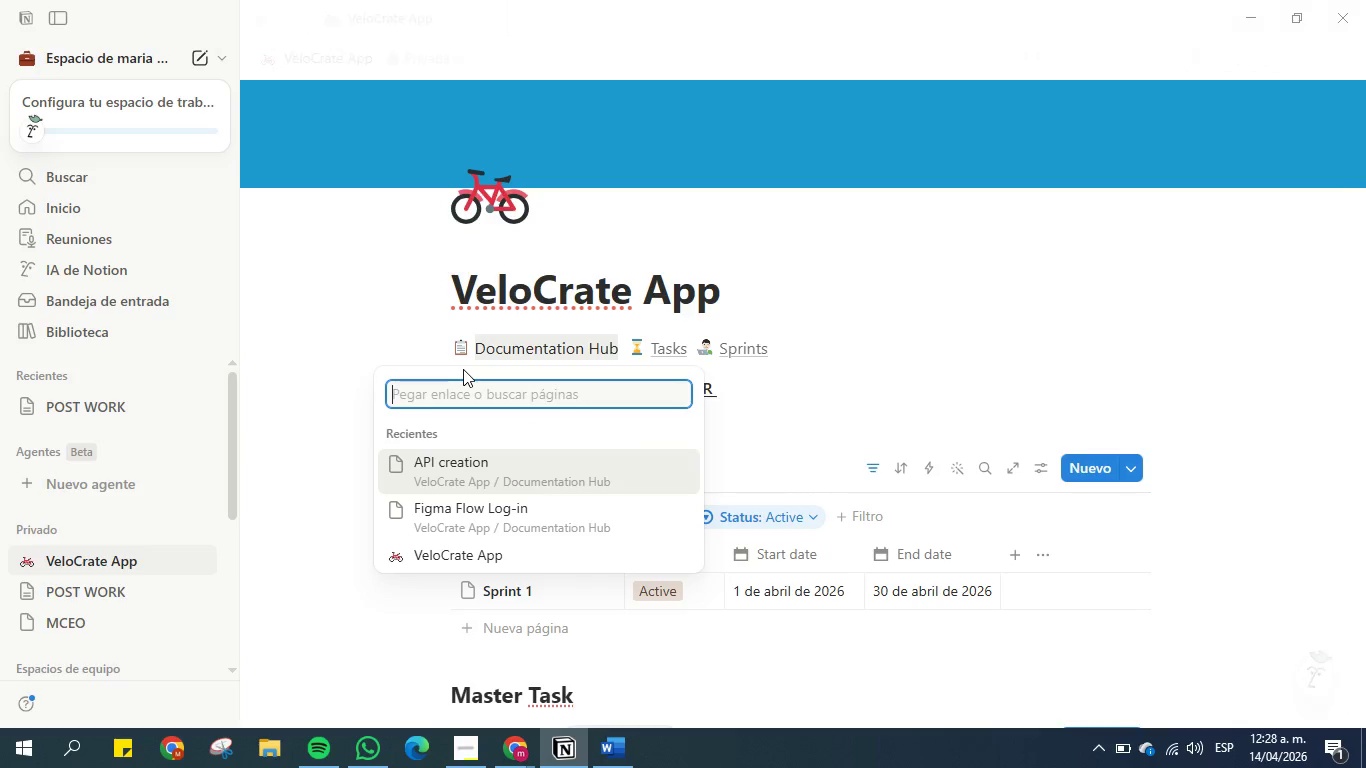 
key(Control+V)
 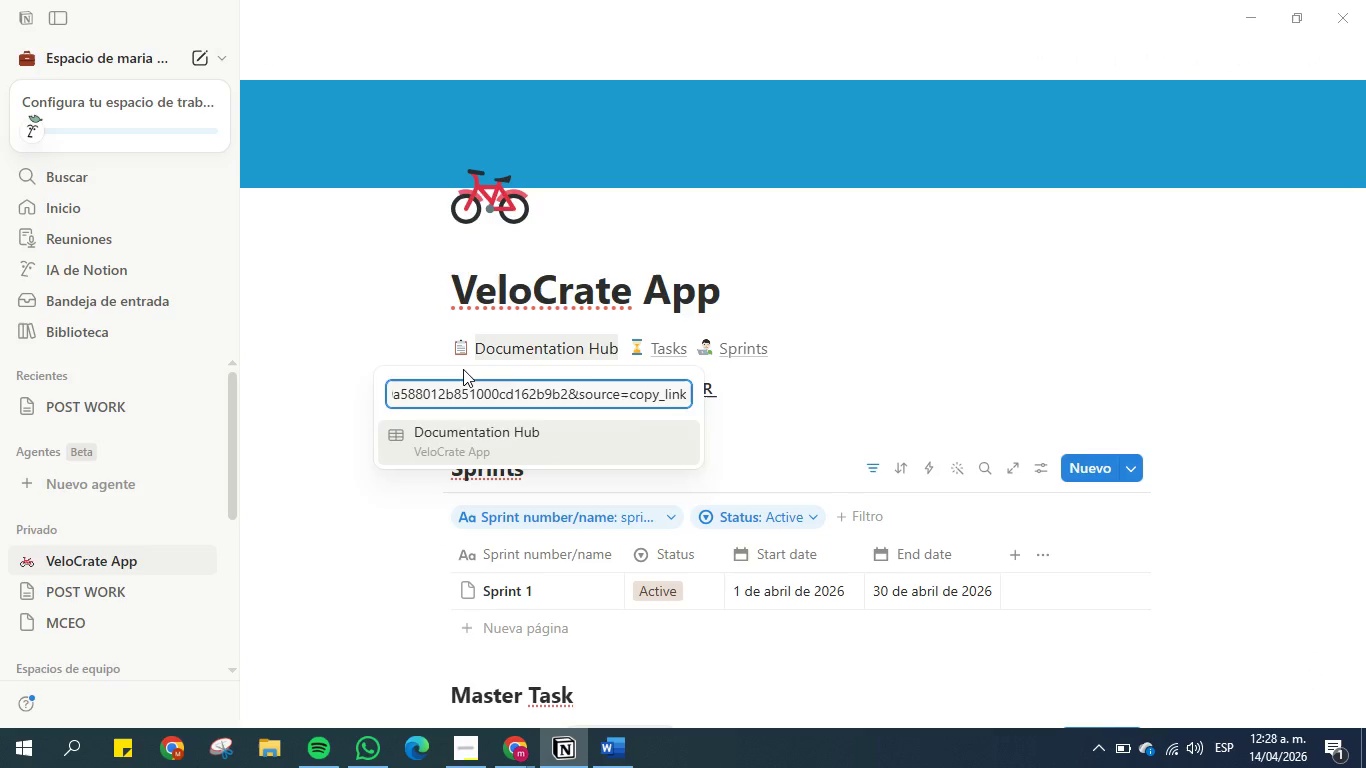 
key(Enter)
 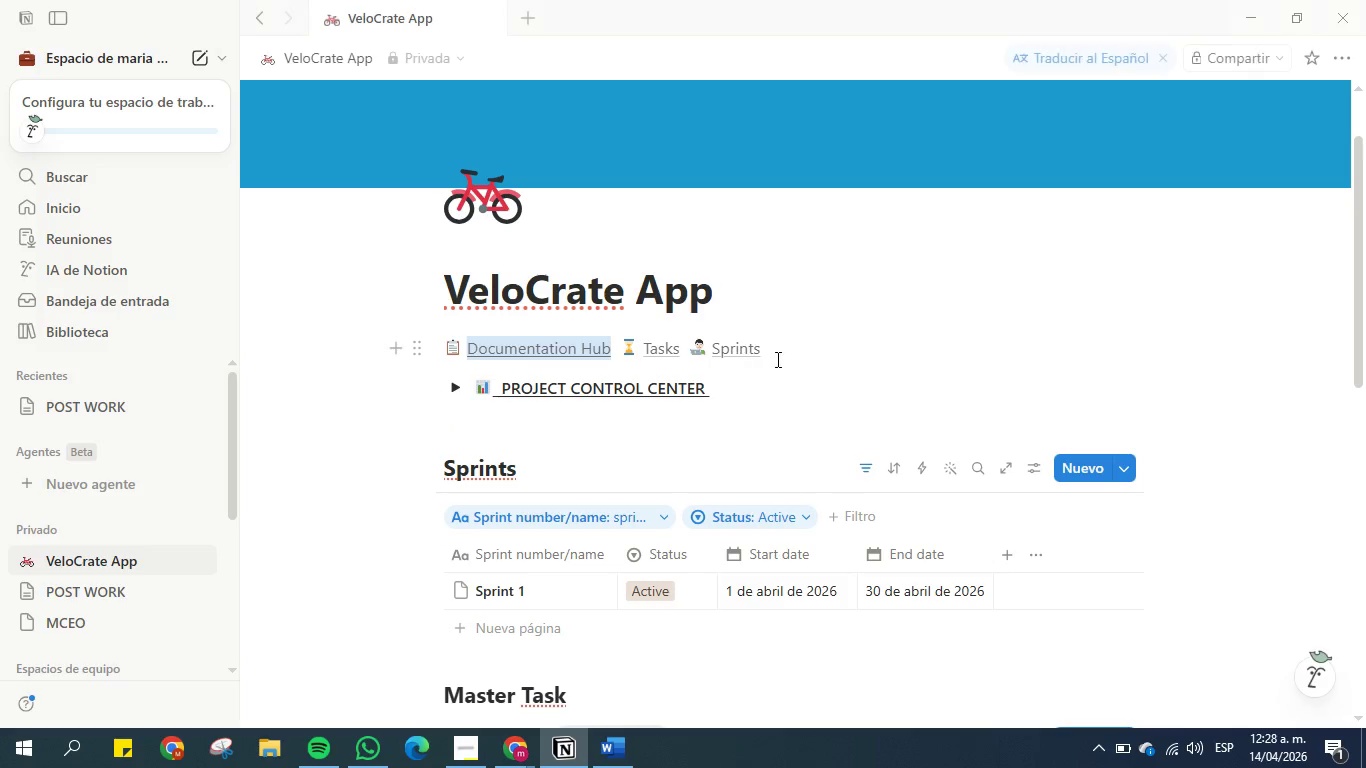 
left_click([802, 355])
 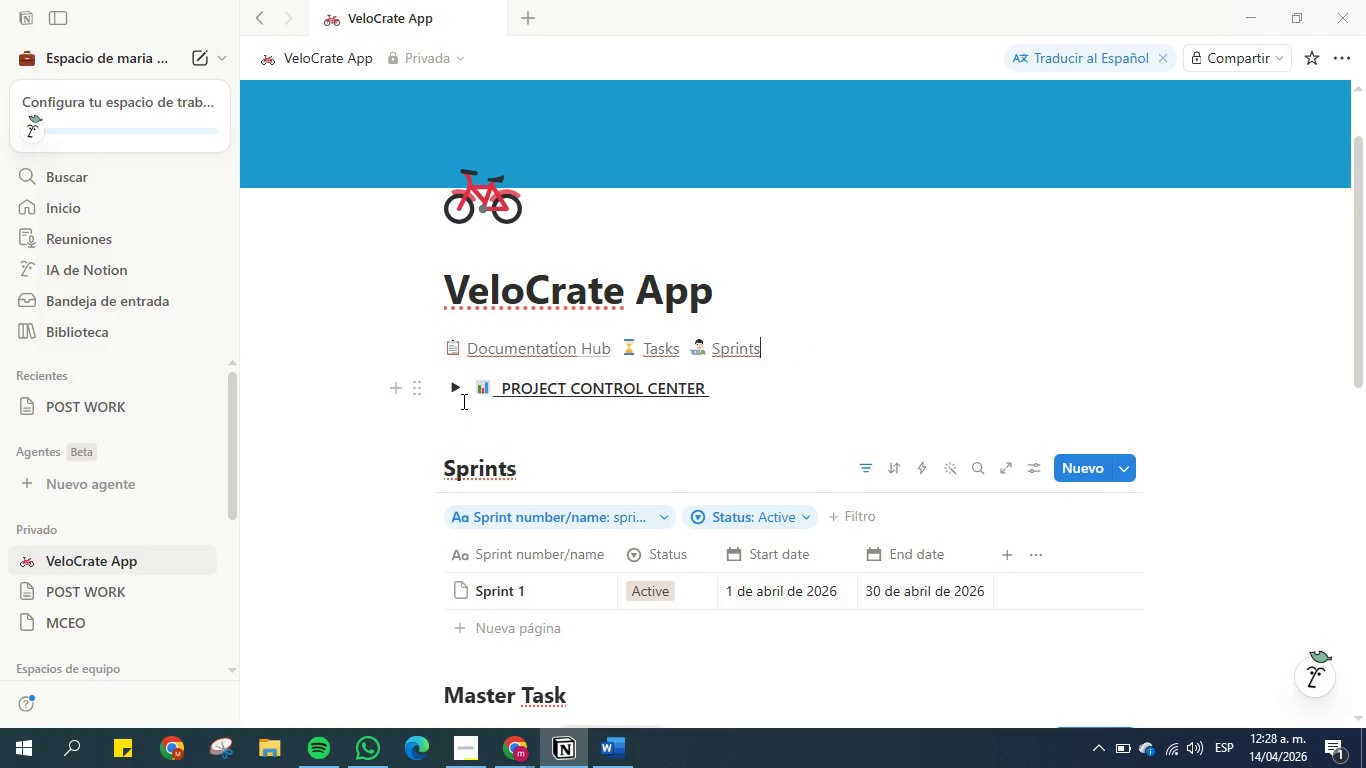 
left_click([456, 385])
 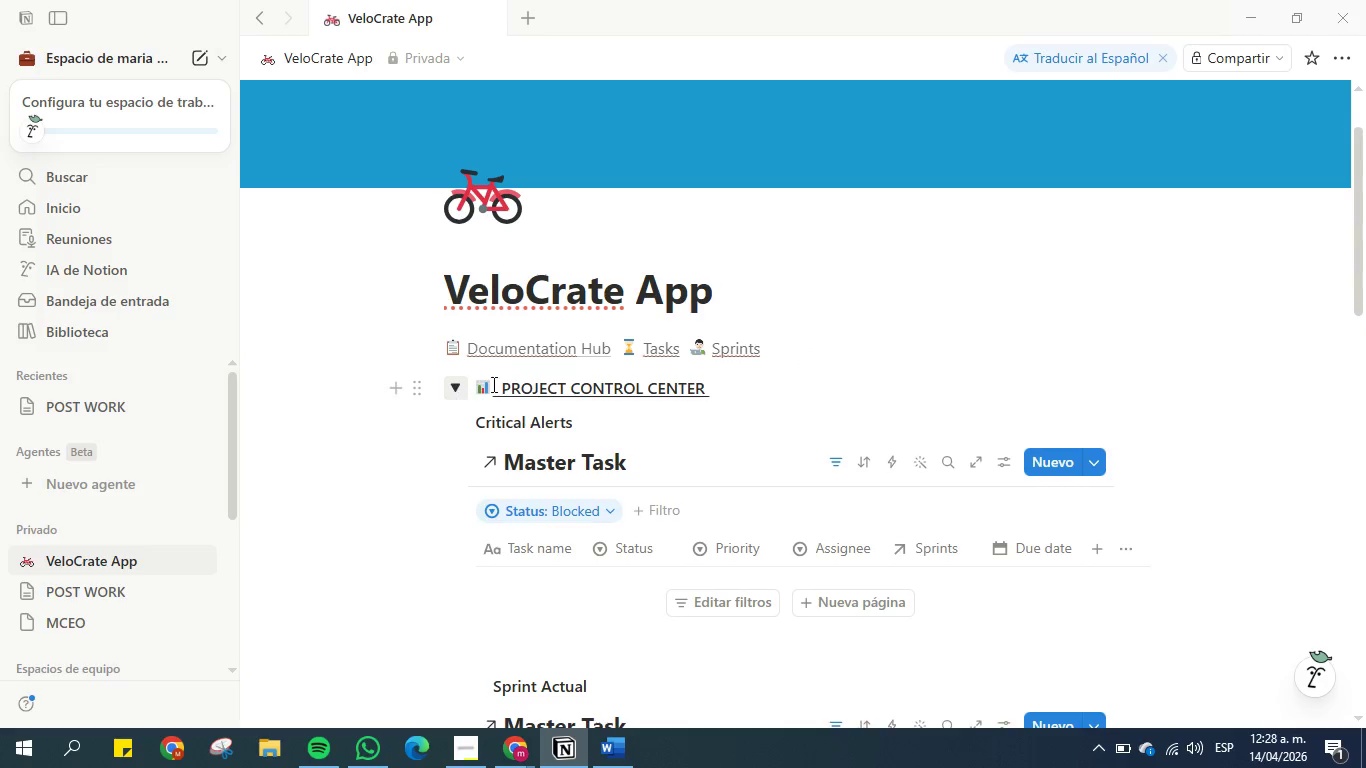 
scroll: coordinate [596, 394], scroll_direction: down, amount: 2.0
 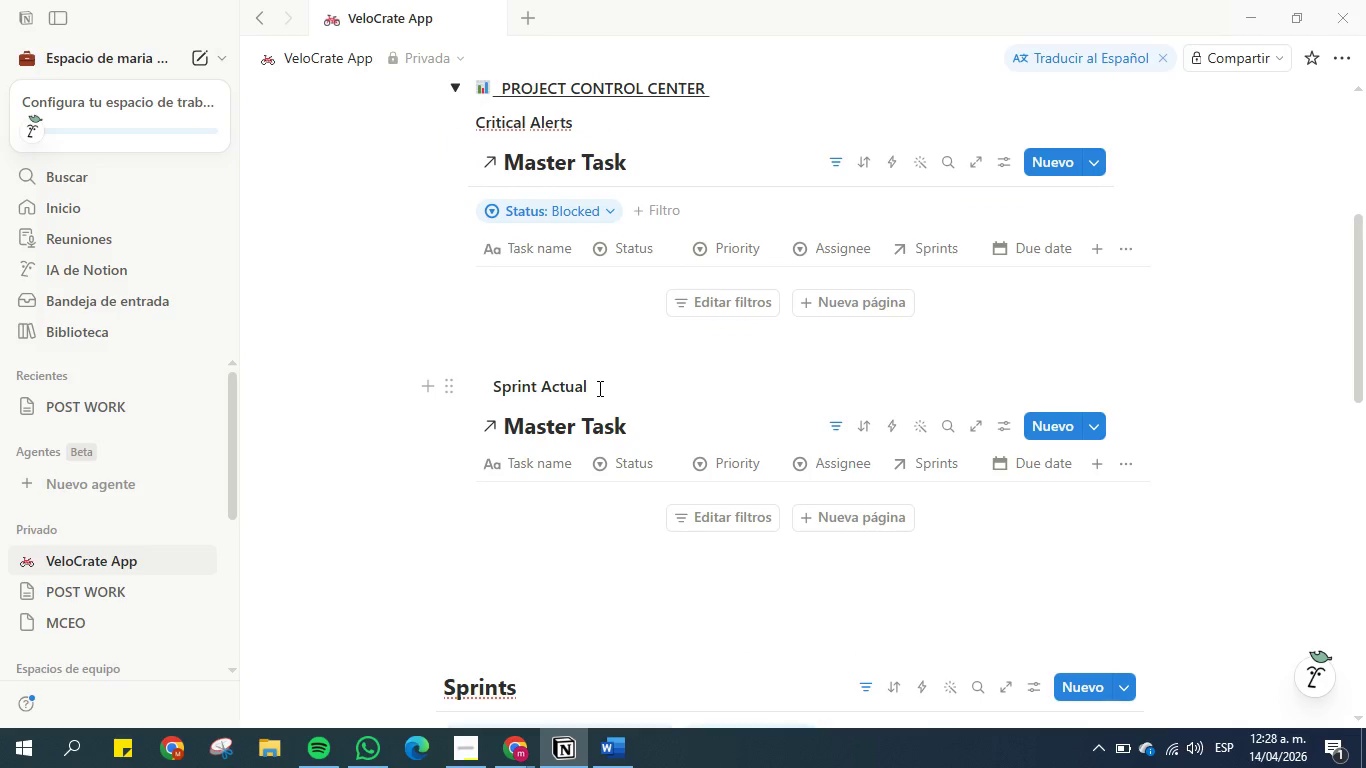 
mouse_move([509, 420])
 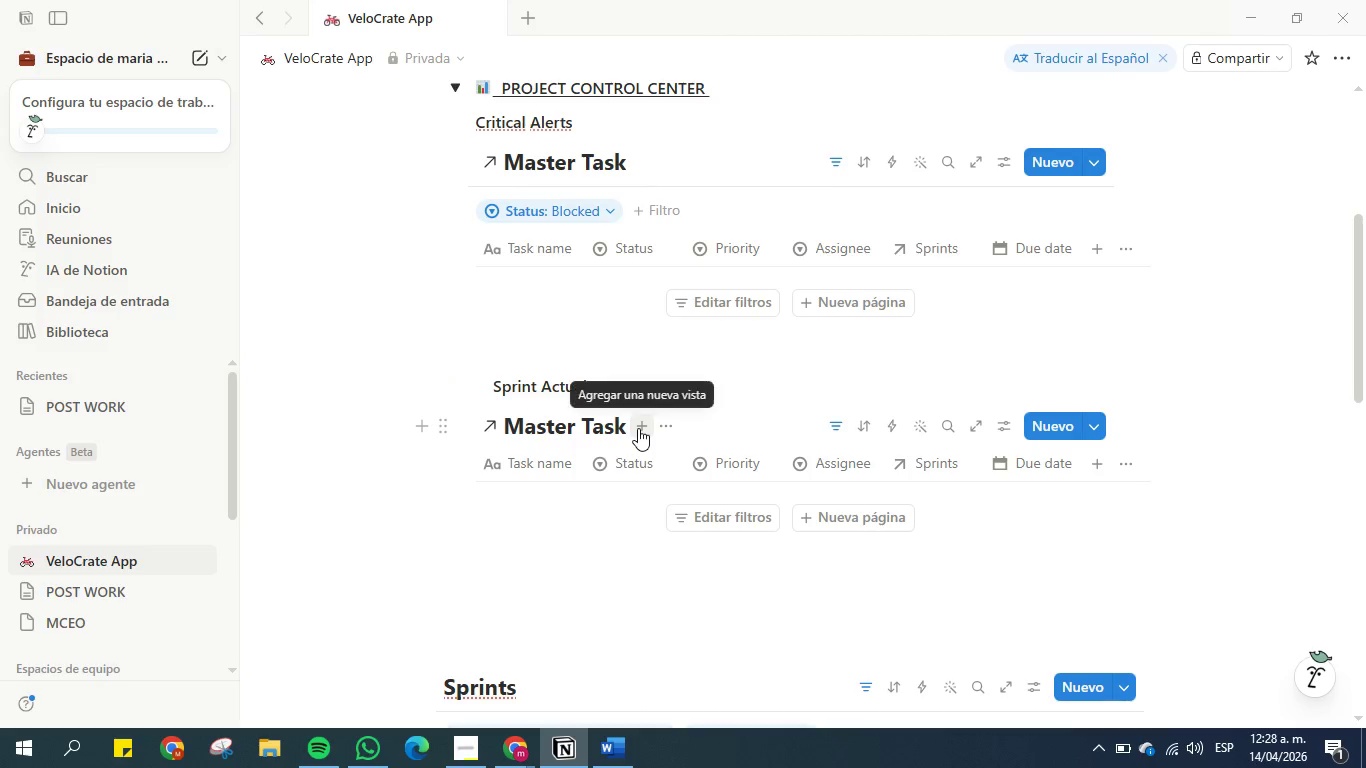 
left_click([638, 428])
 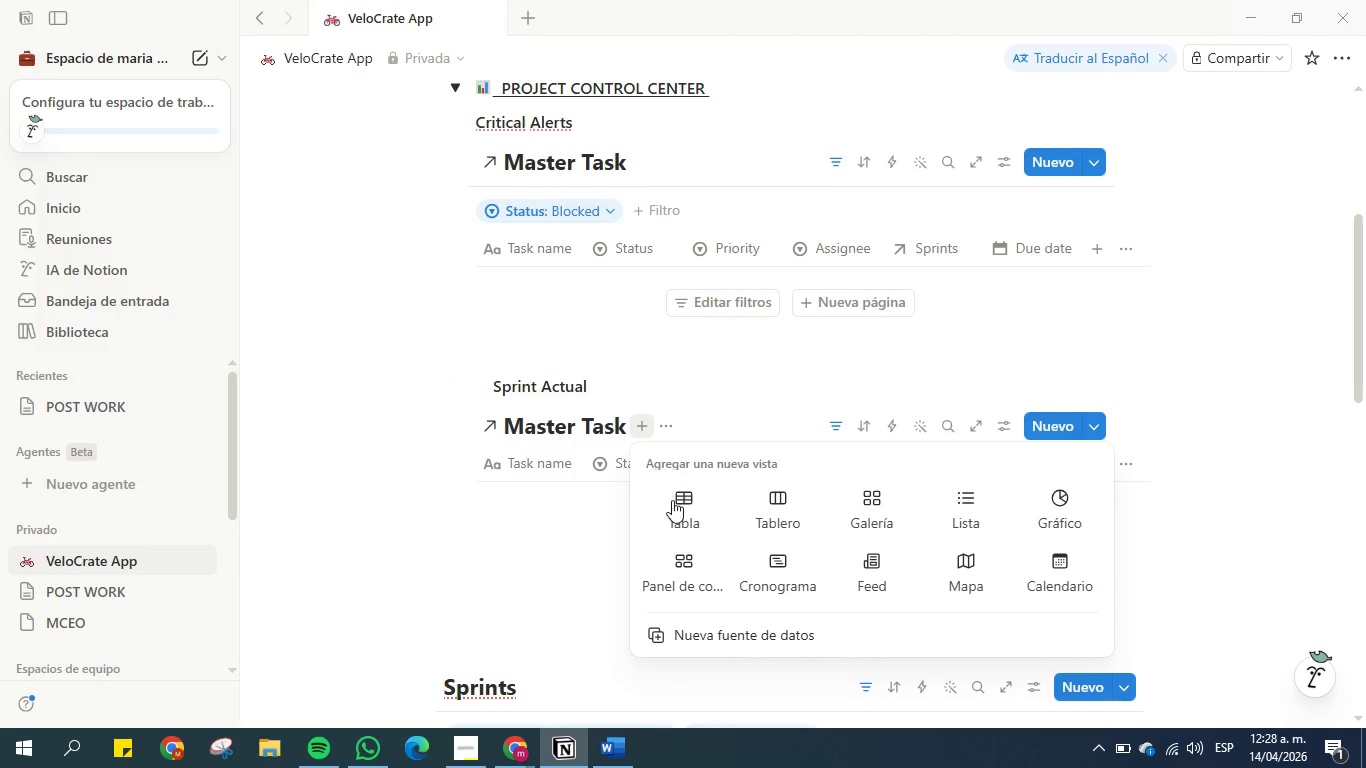 
left_click([679, 506])
 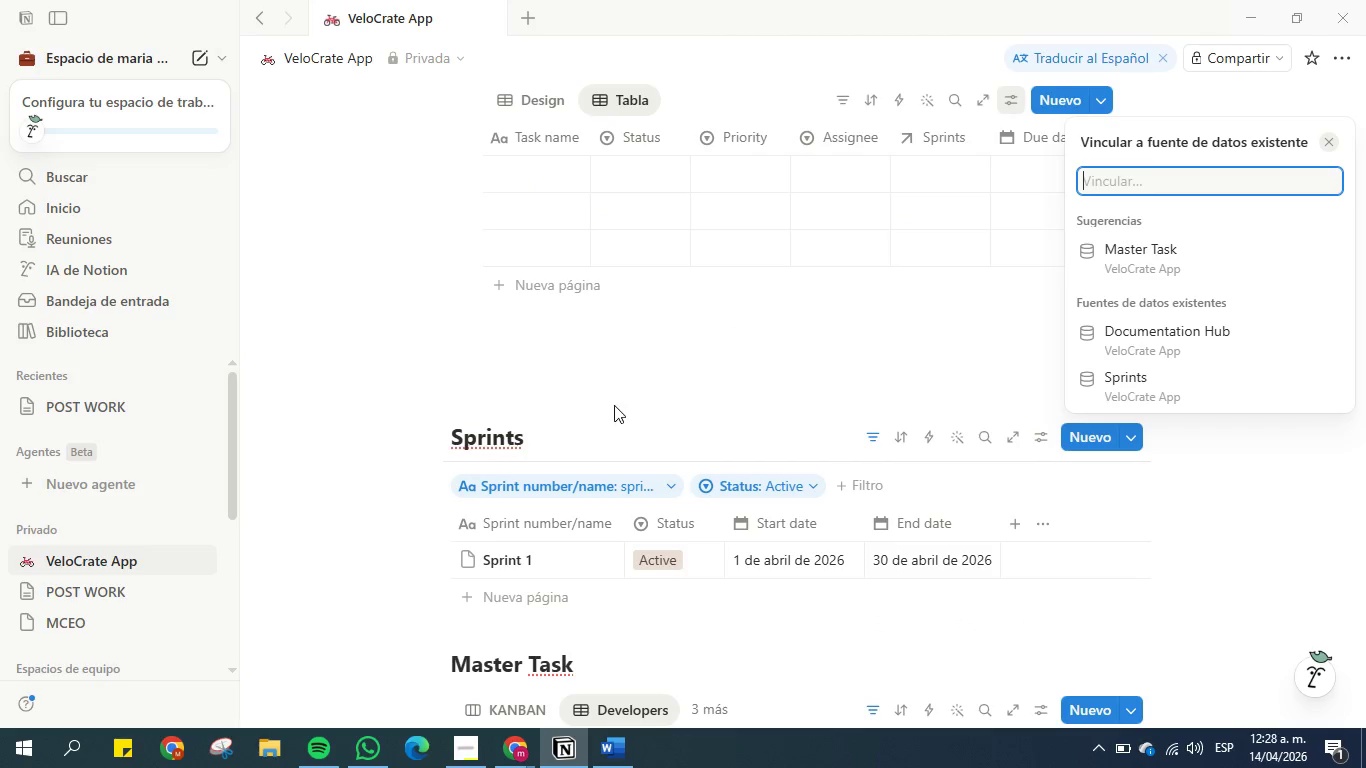 
scroll: coordinate [535, 429], scroll_direction: down, amount: 6.0
 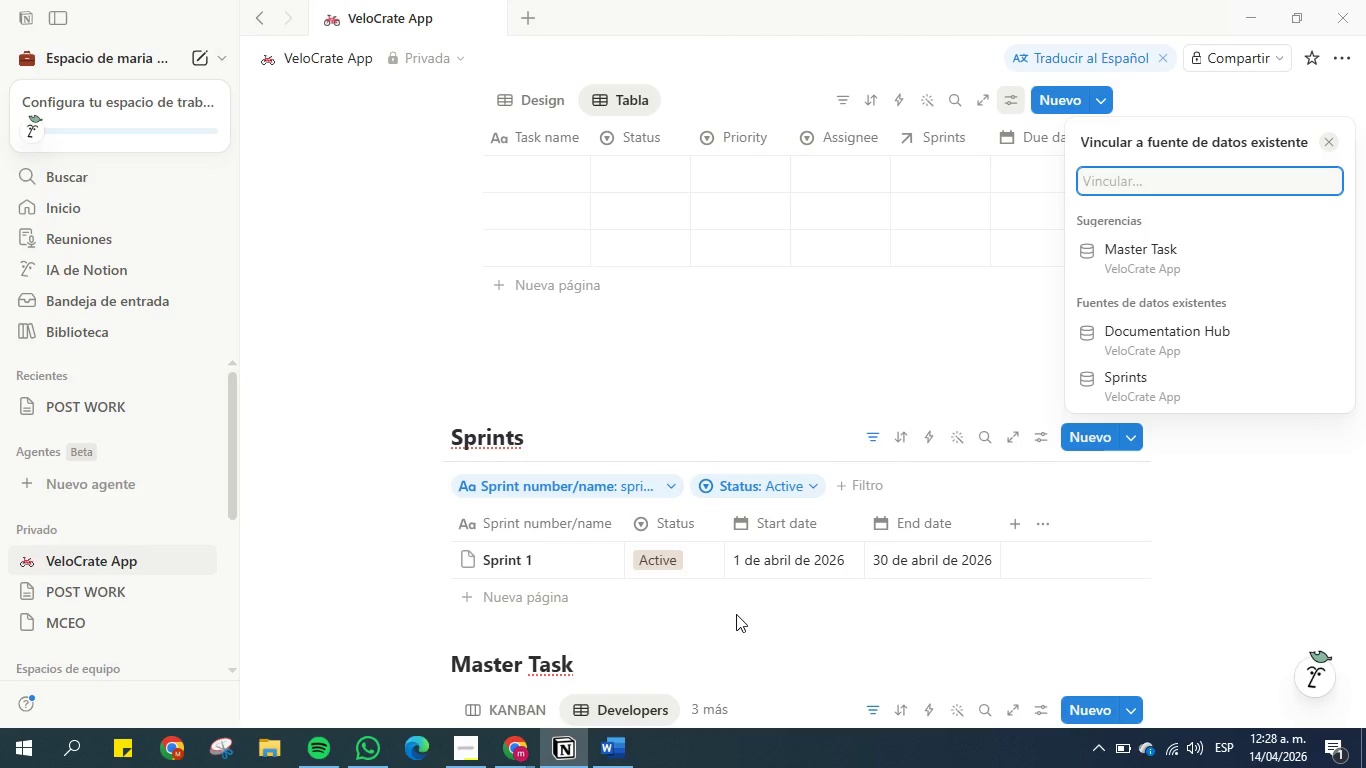 
wait(6.11)
 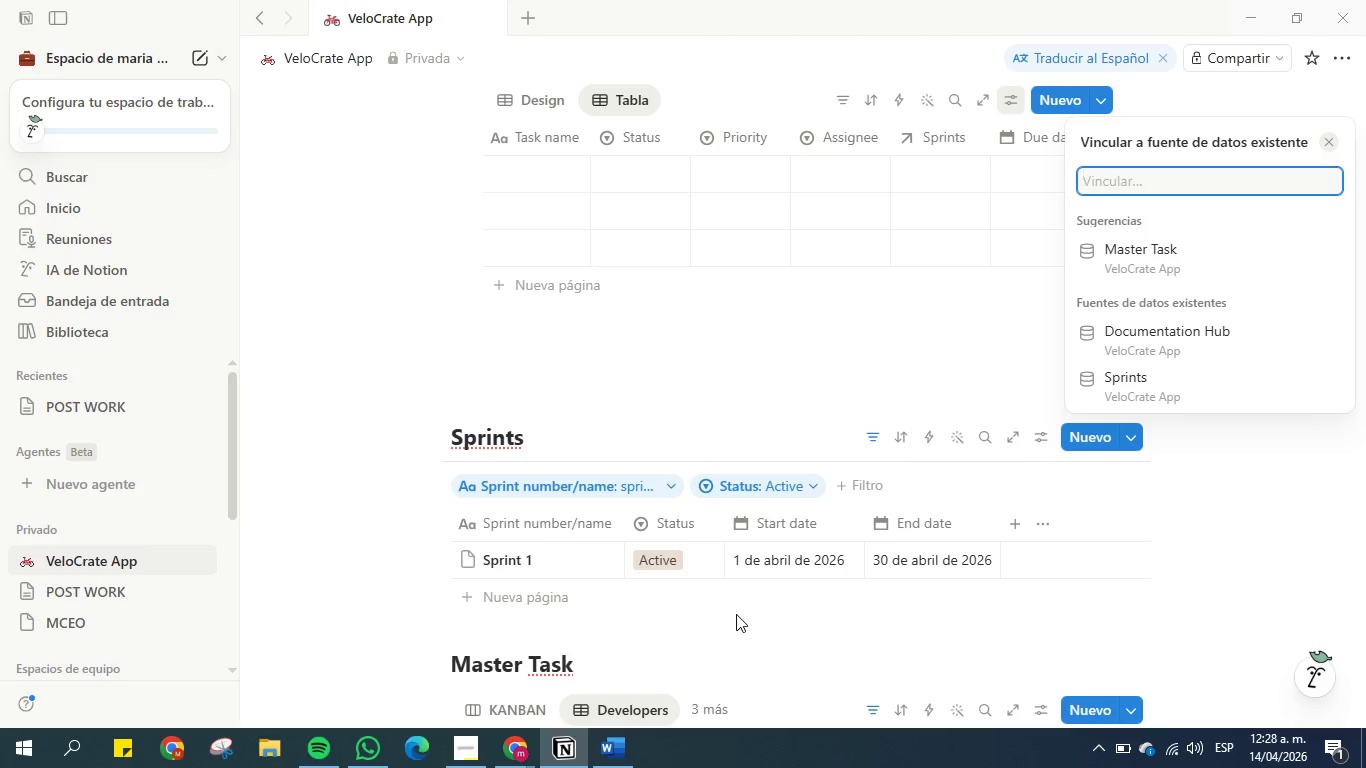 
left_click([1330, 133])
 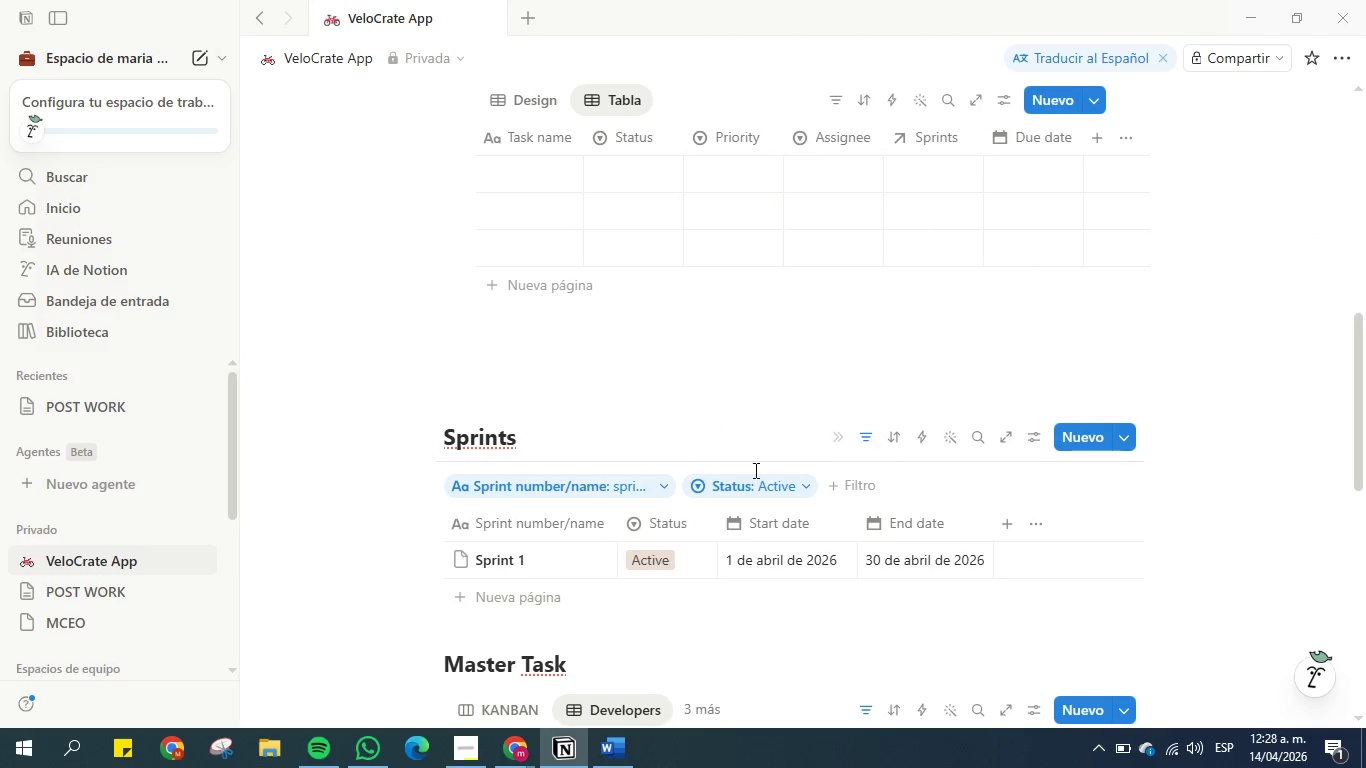 
scroll: coordinate [641, 364], scroll_direction: down, amount: 2.0
 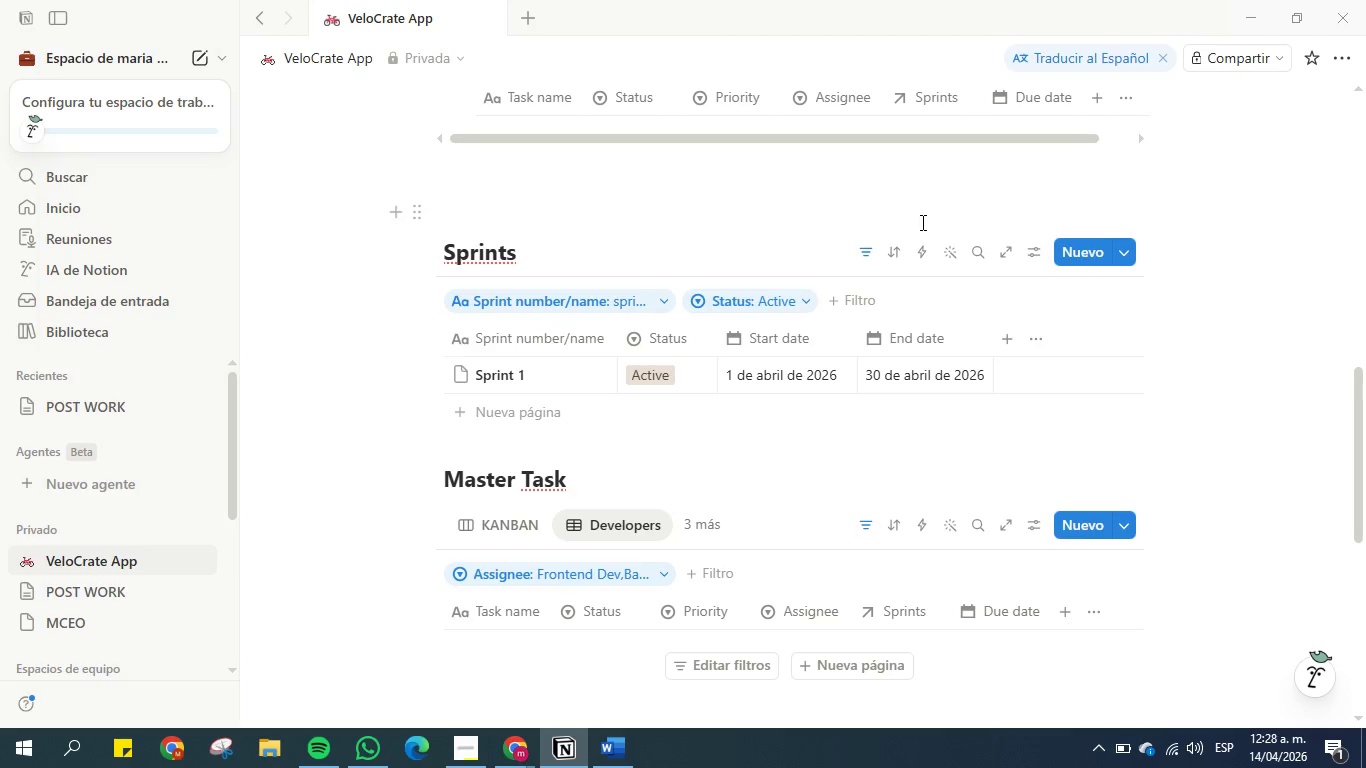 
left_click([1307, 351])
 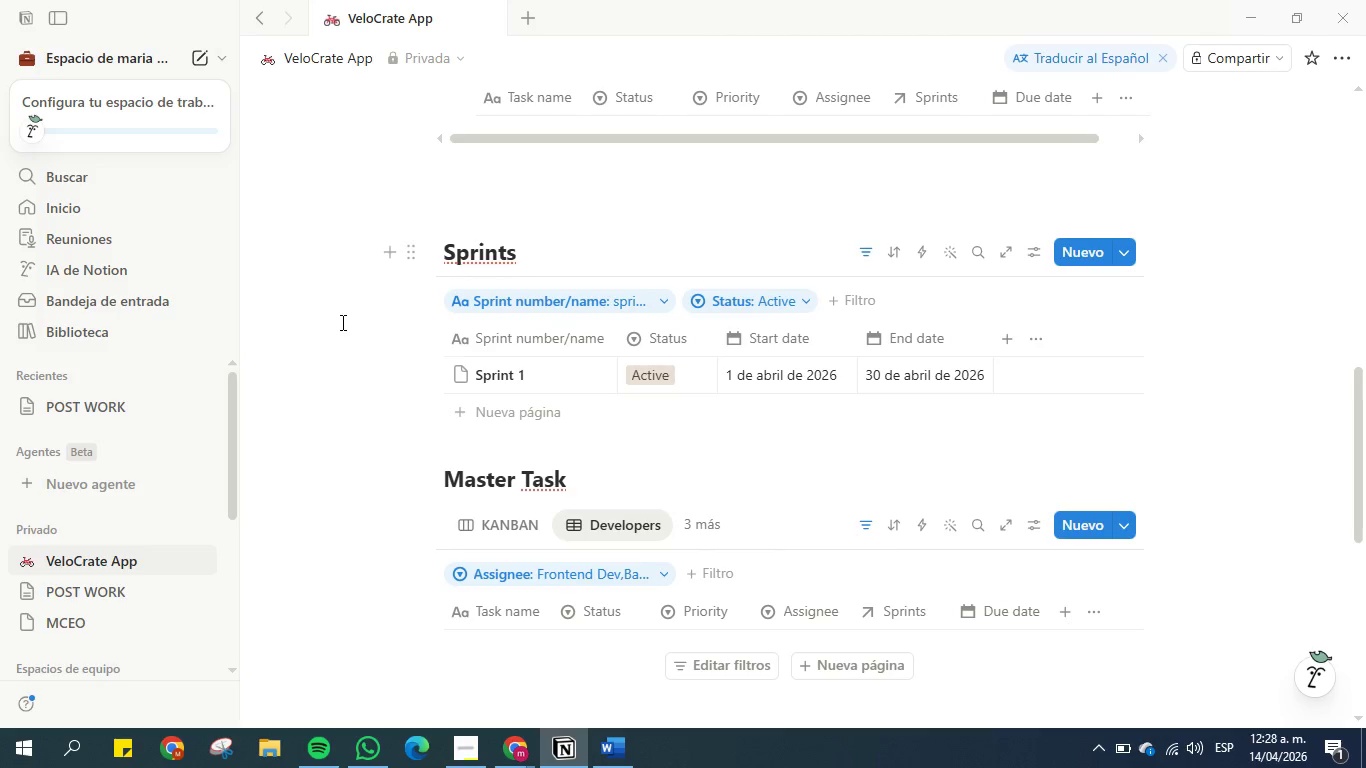 
left_click([339, 341])
 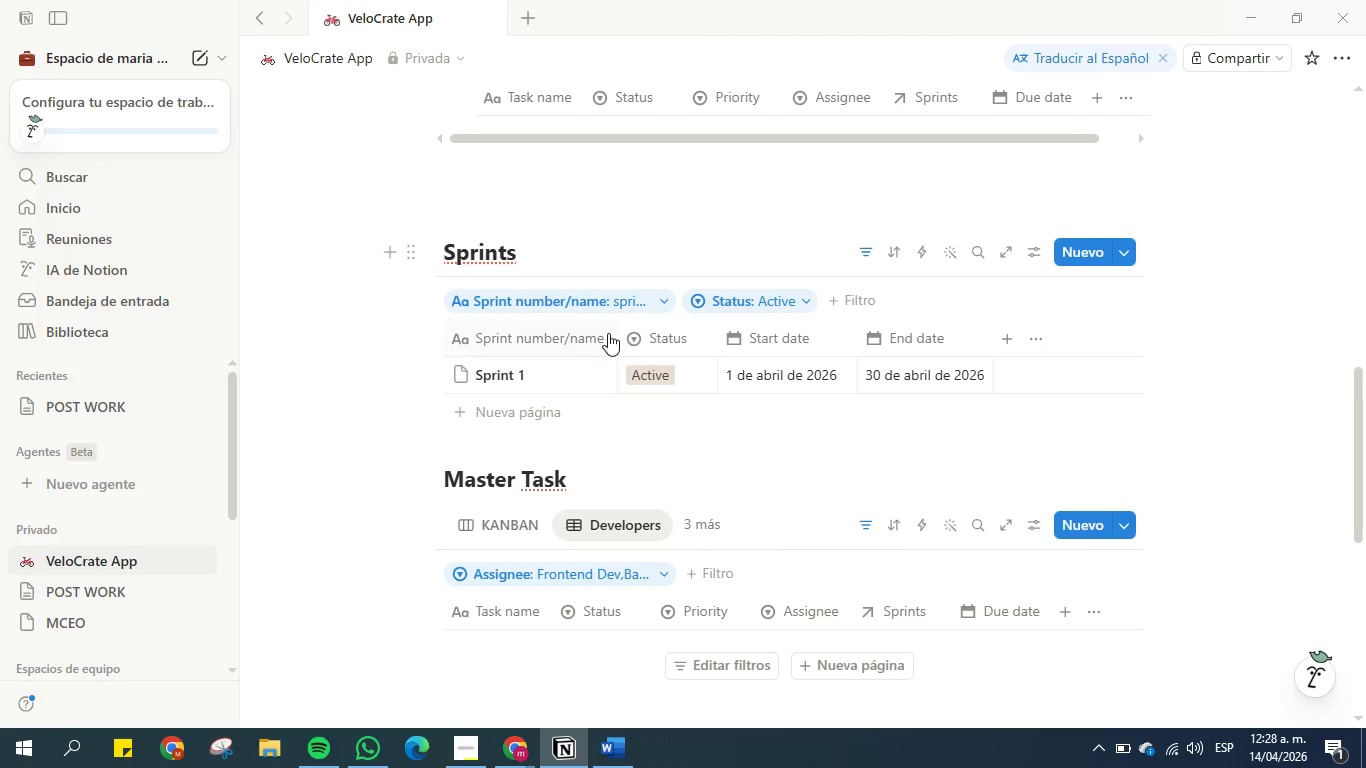 
scroll: coordinate [495, 443], scroll_direction: up, amount: 6.0
 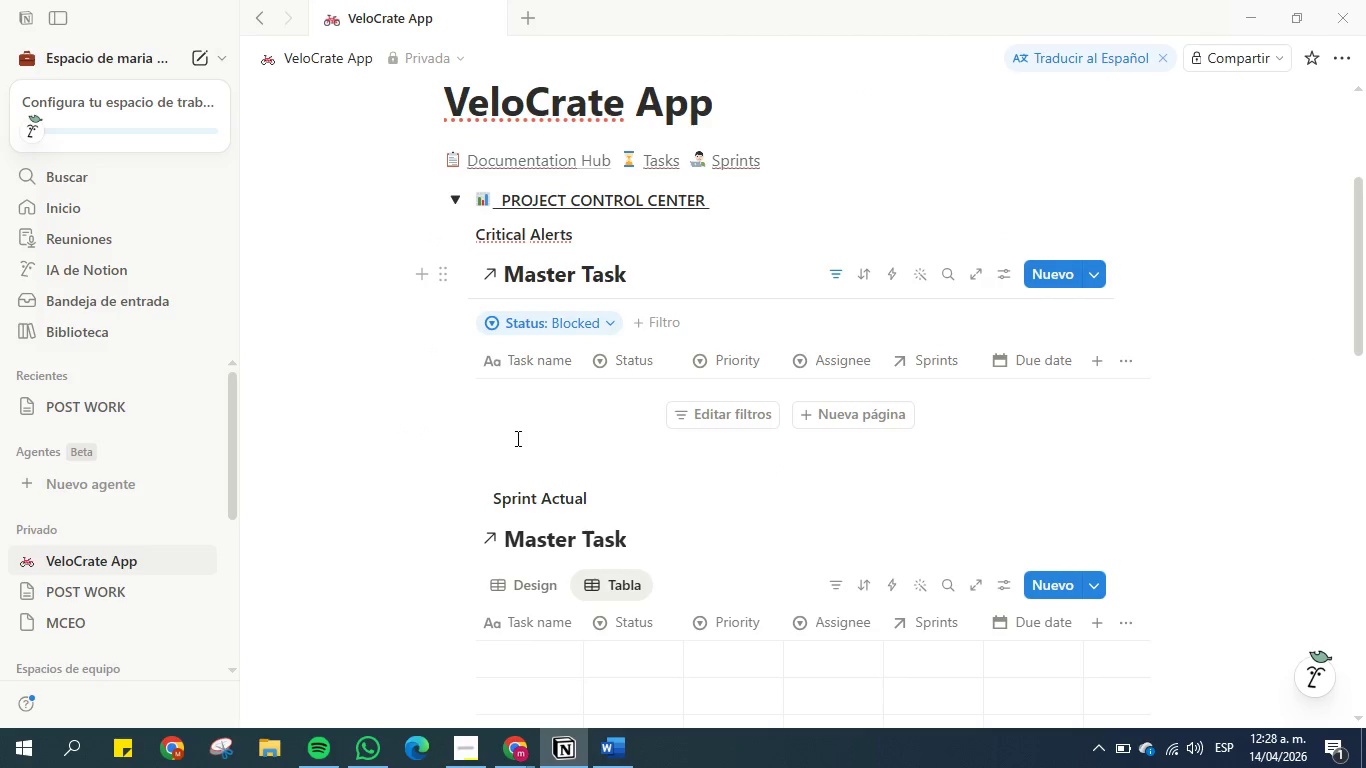 
scroll: coordinate [569, 457], scroll_direction: down, amount: 4.0
 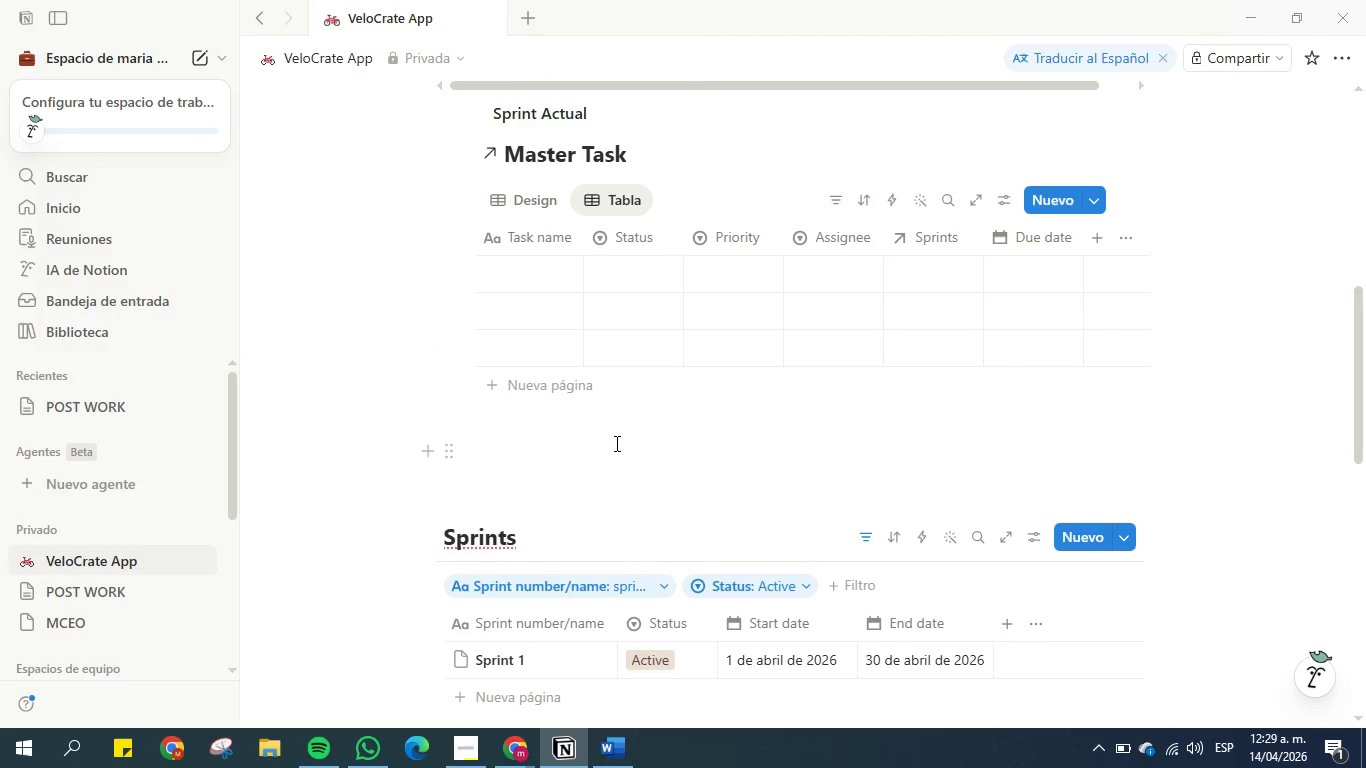 
scroll: coordinate [615, 435], scroll_direction: up, amount: 3.0
 